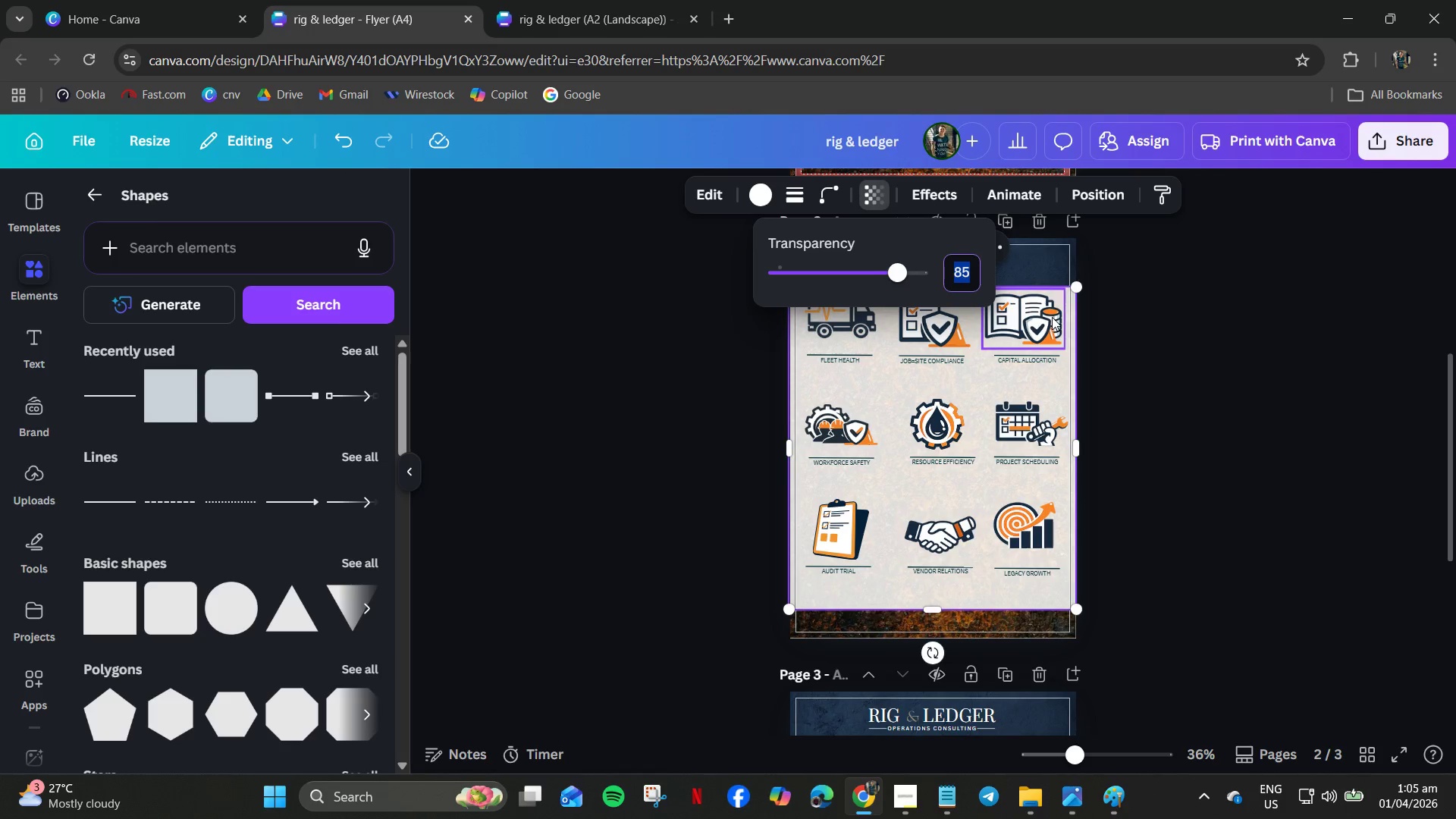 
key(Numpad7)
 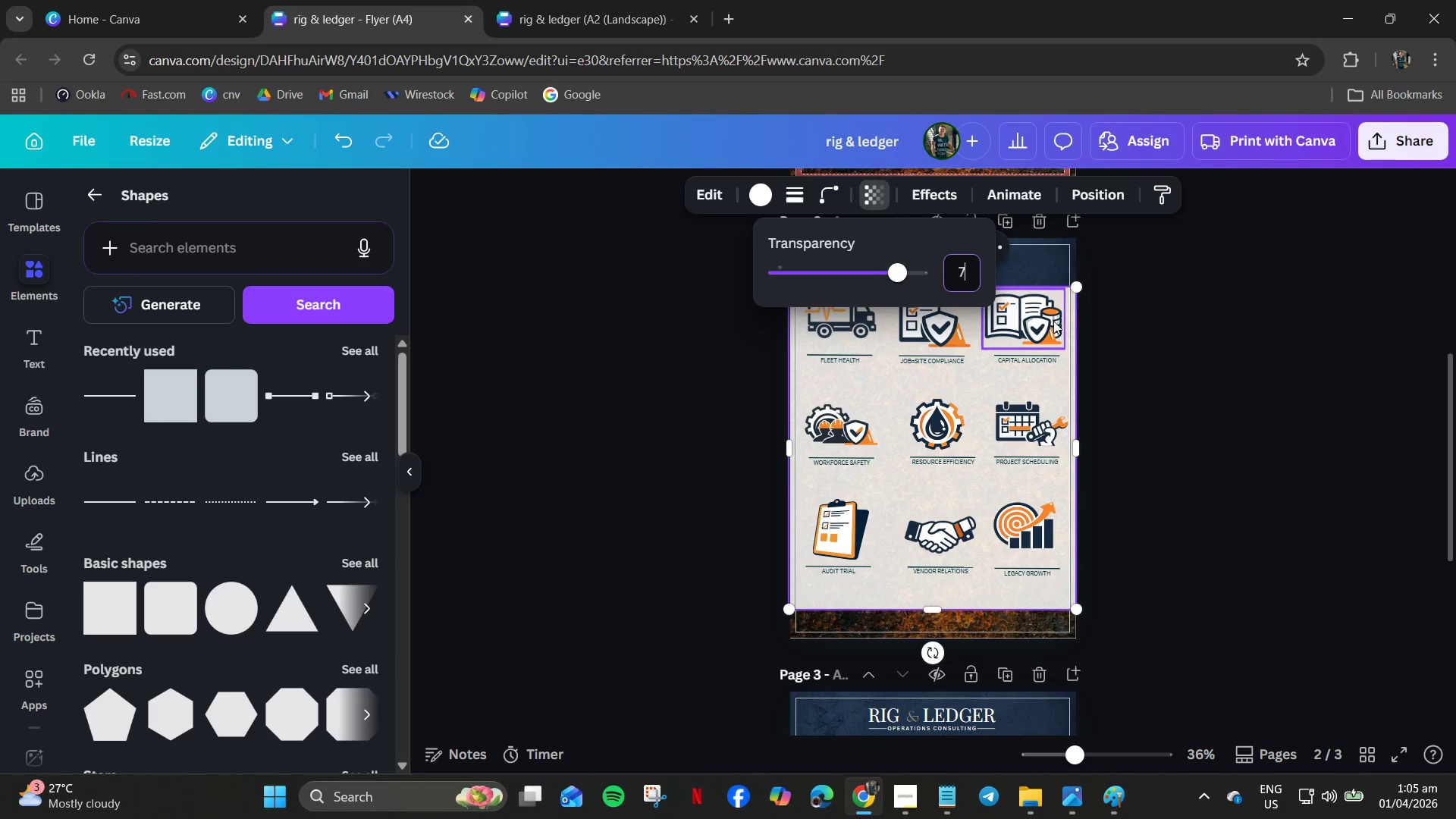 
key(Numpad5)
 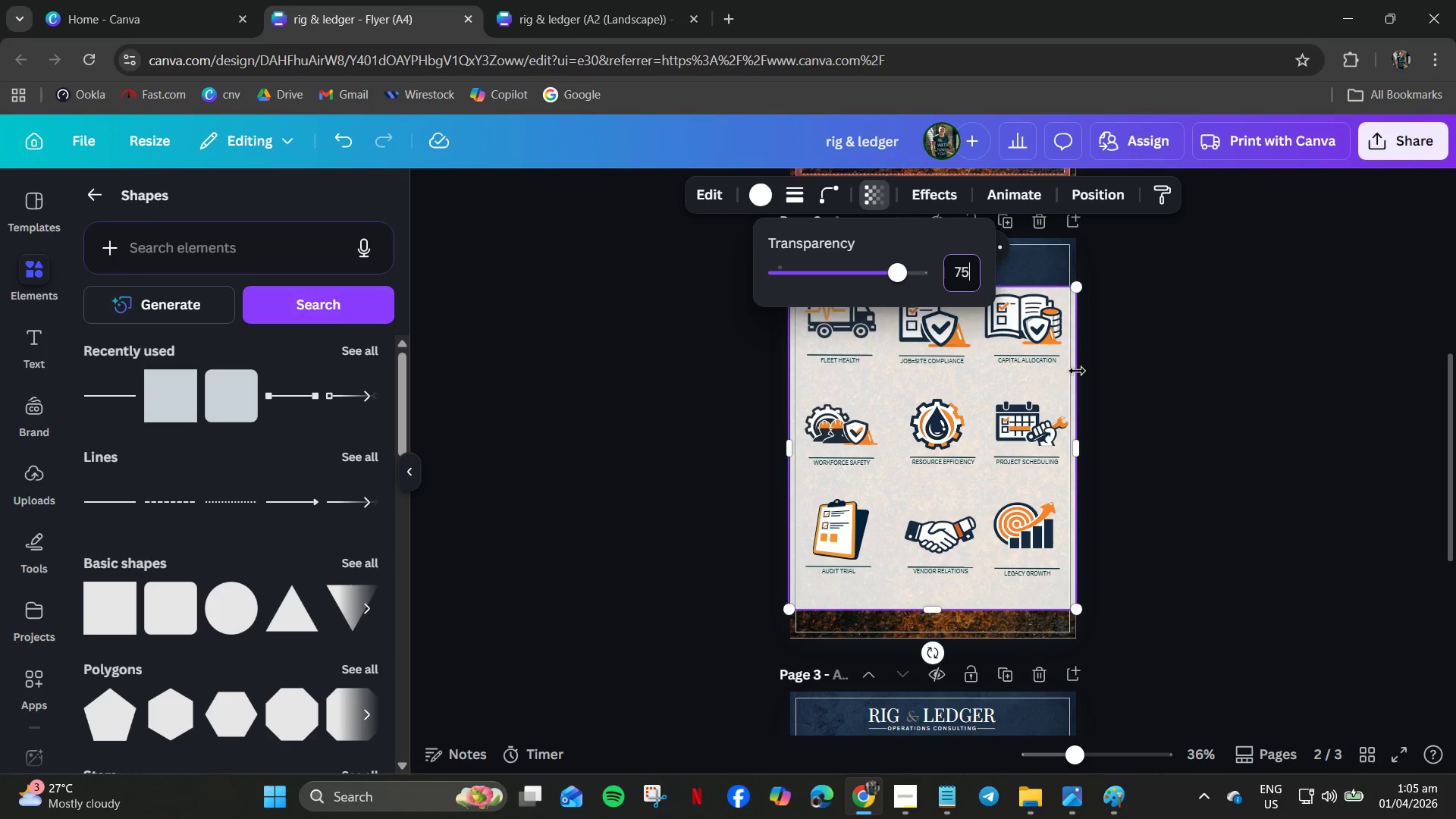 
key(NumpadEnter)
 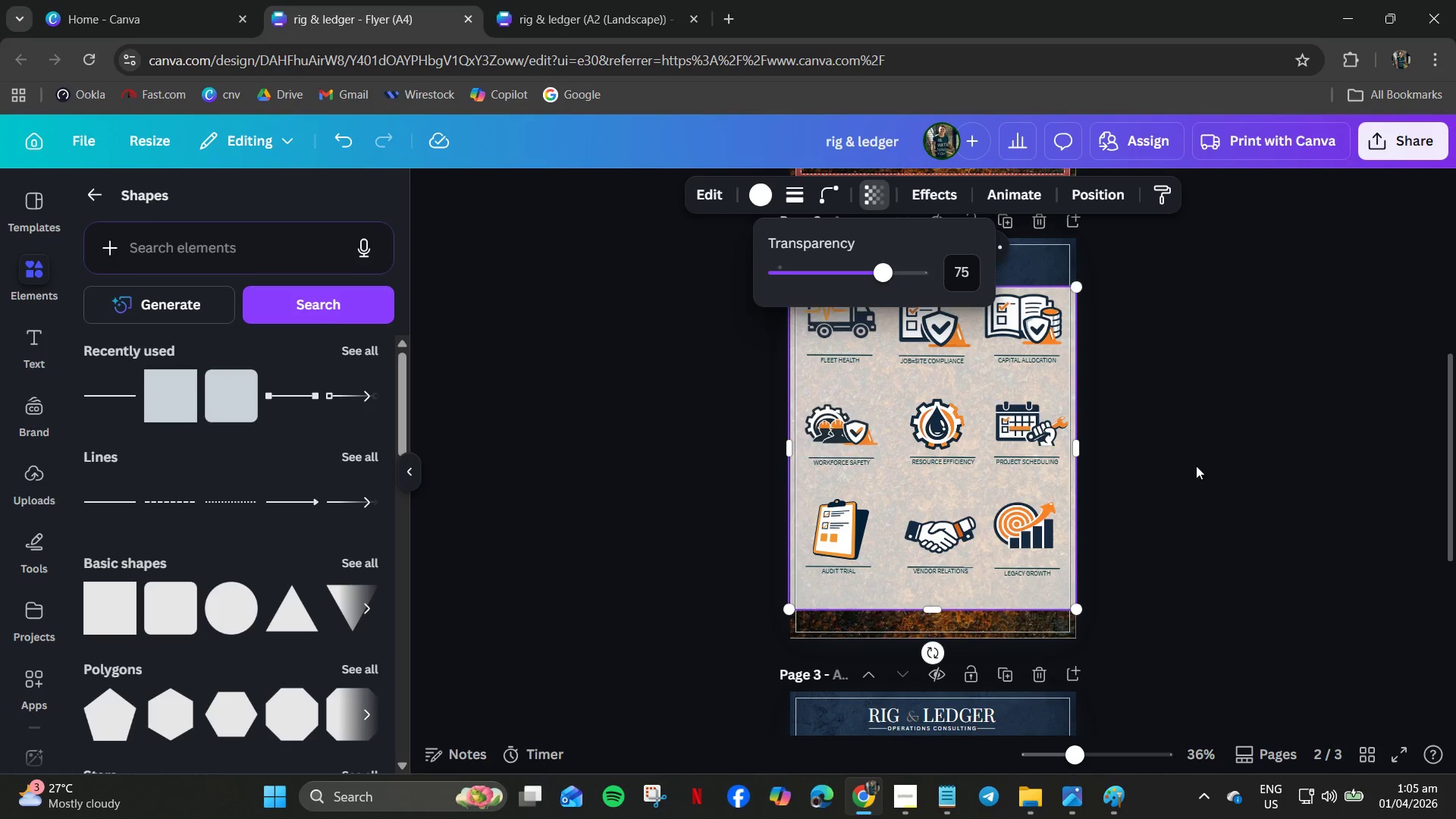 
left_click([1194, 475])
 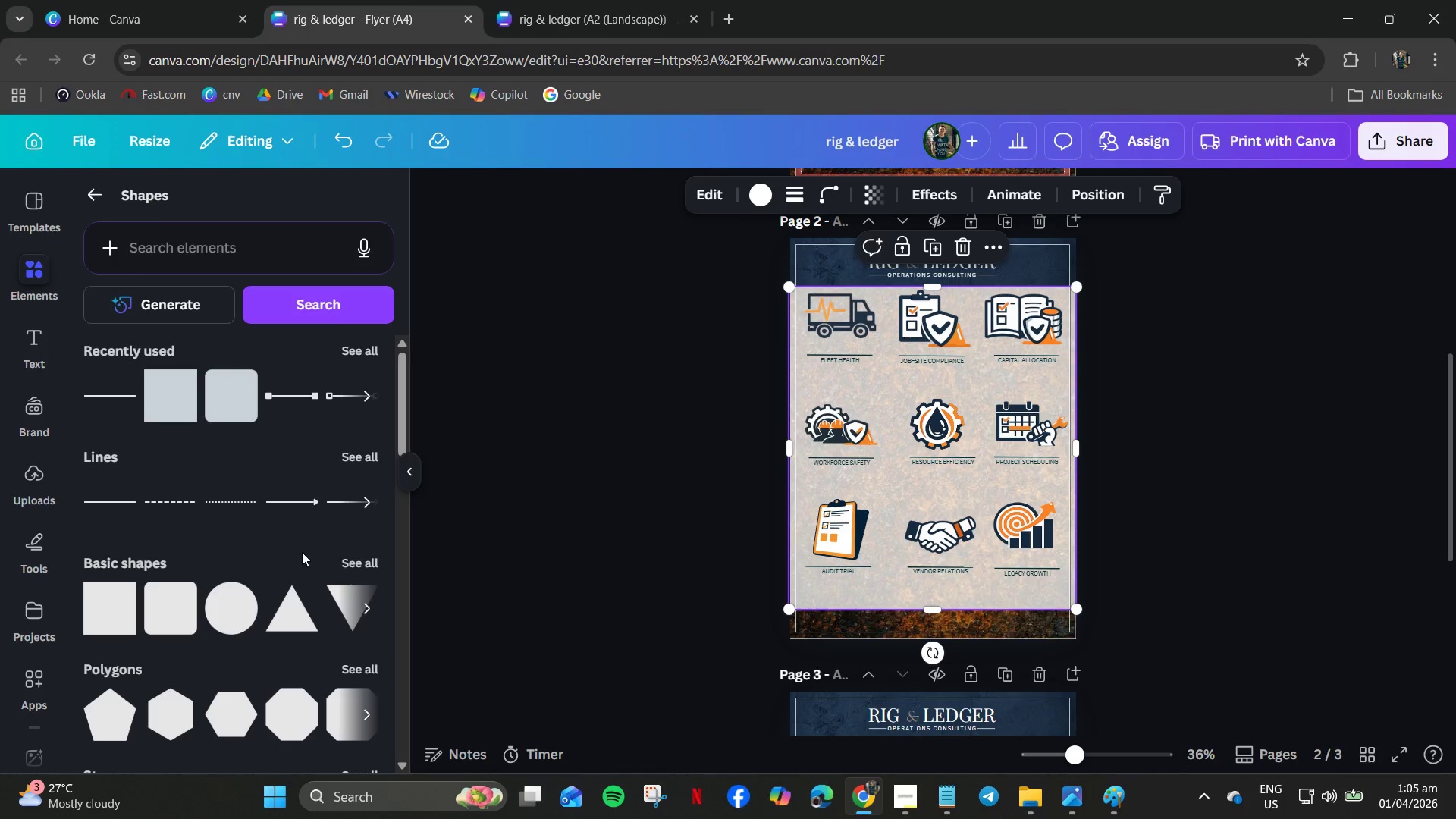 
hold_key(key=ControlLeft, duration=0.61)
scroll: coordinate [659, 555], scroll_direction: up, amount: 4.0
 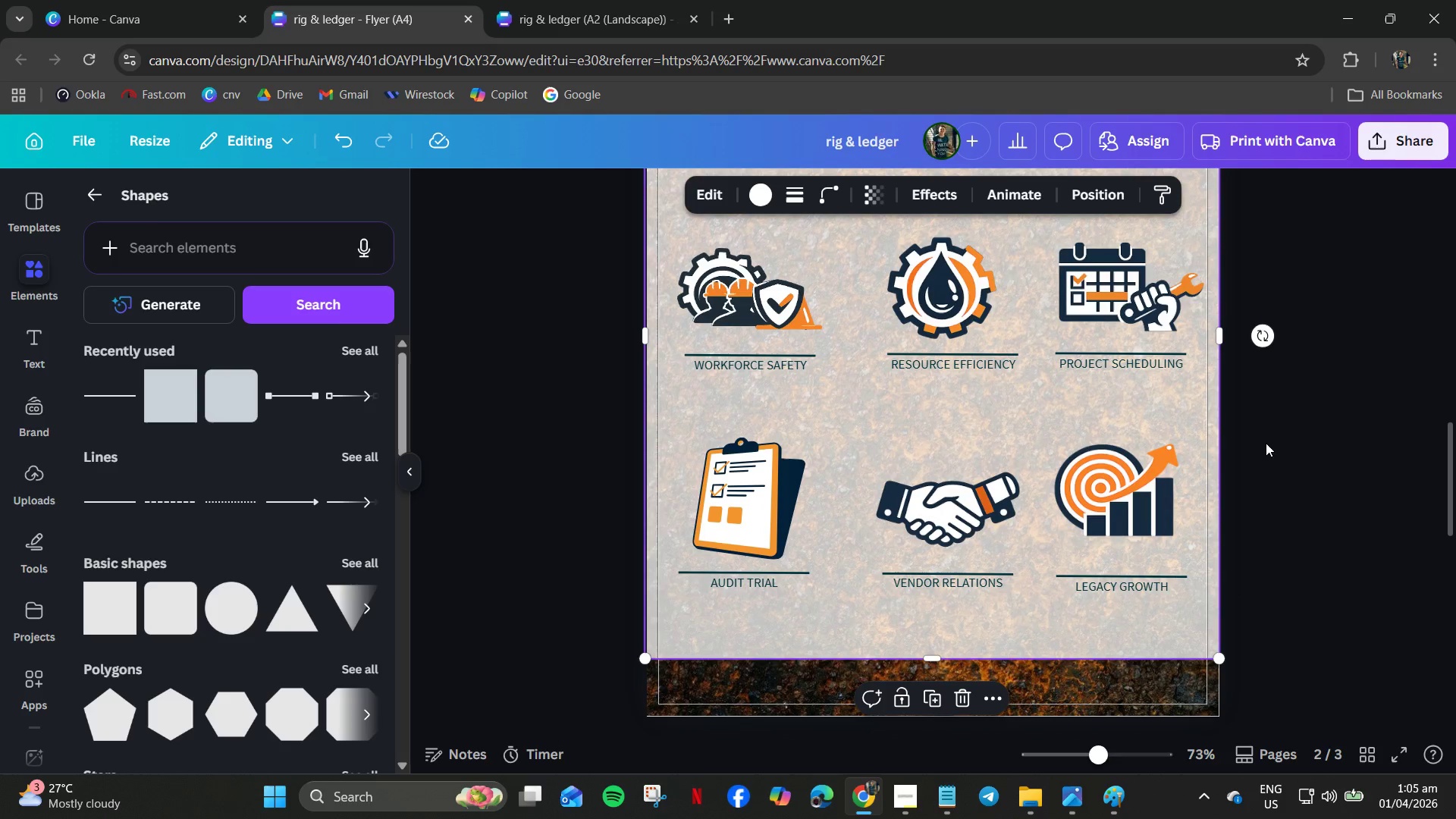 
left_click_drag(start_coordinate=[1384, 482], to_coordinate=[1383, 488])
 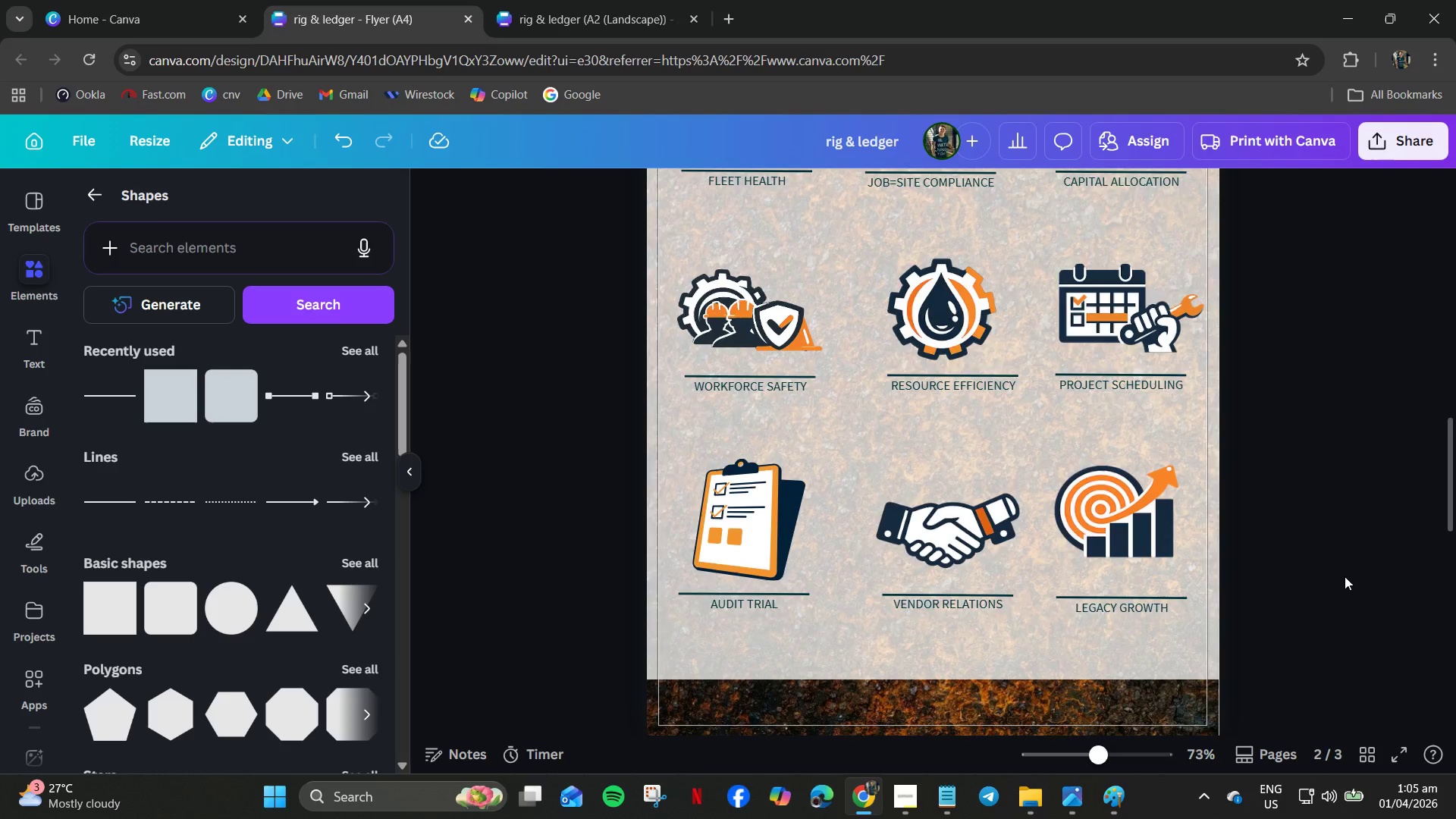 
scroll: coordinate [1345, 577], scroll_direction: up, amount: 3.0
 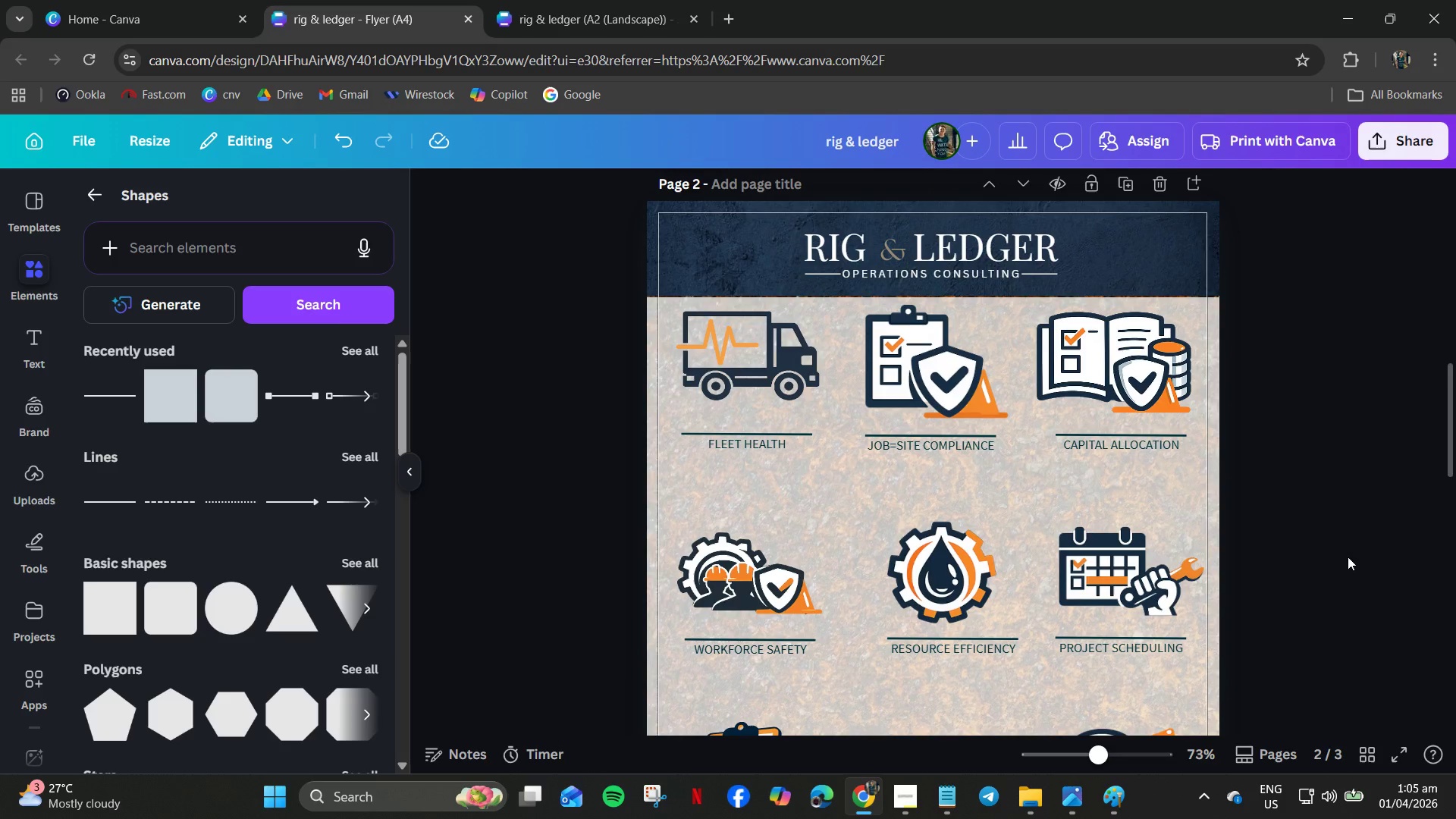 
scroll: coordinate [1344, 558], scroll_direction: down, amount: 1.0
 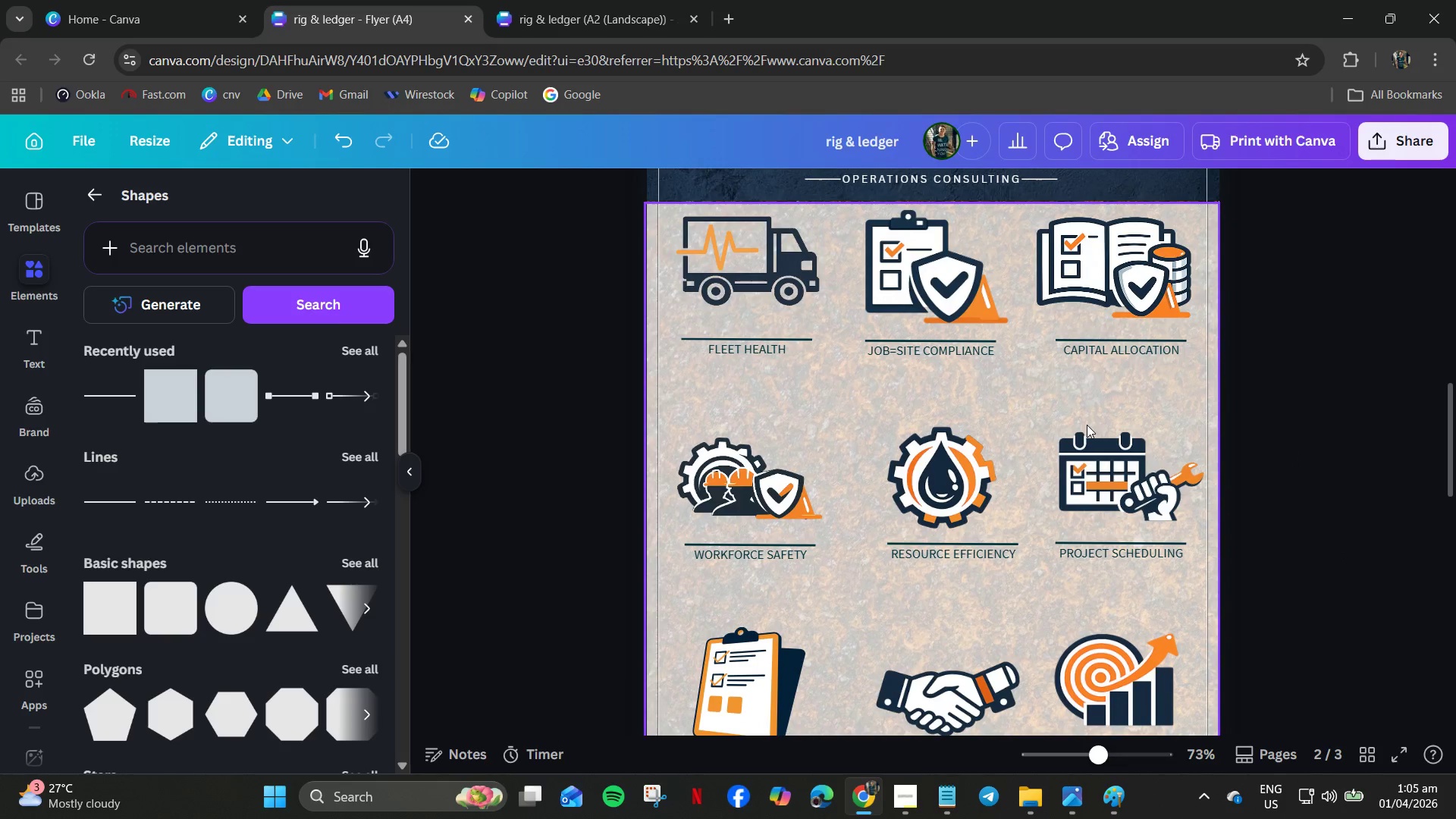 
left_click([1086, 424])
 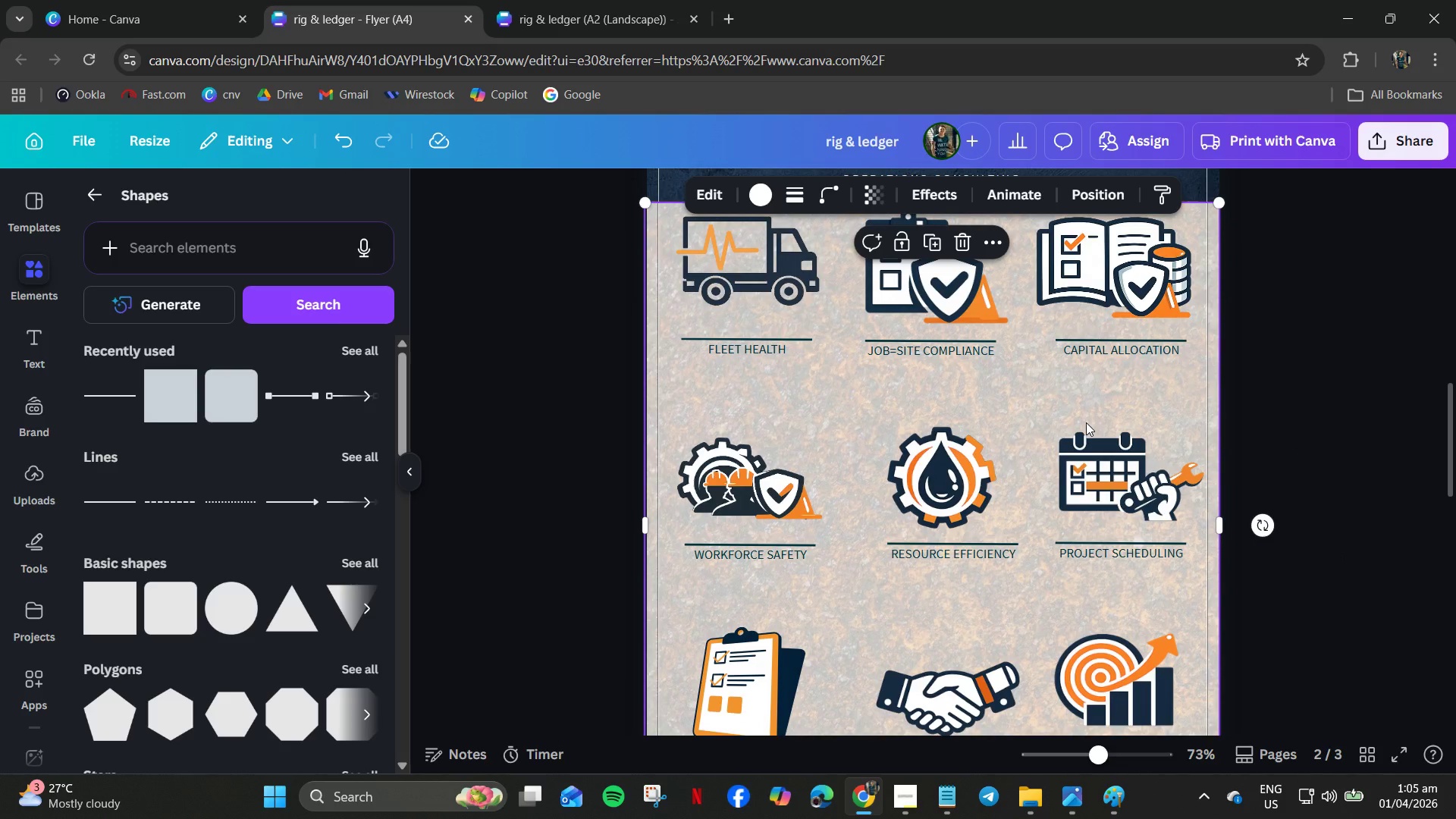 
key(ArrowUp)
 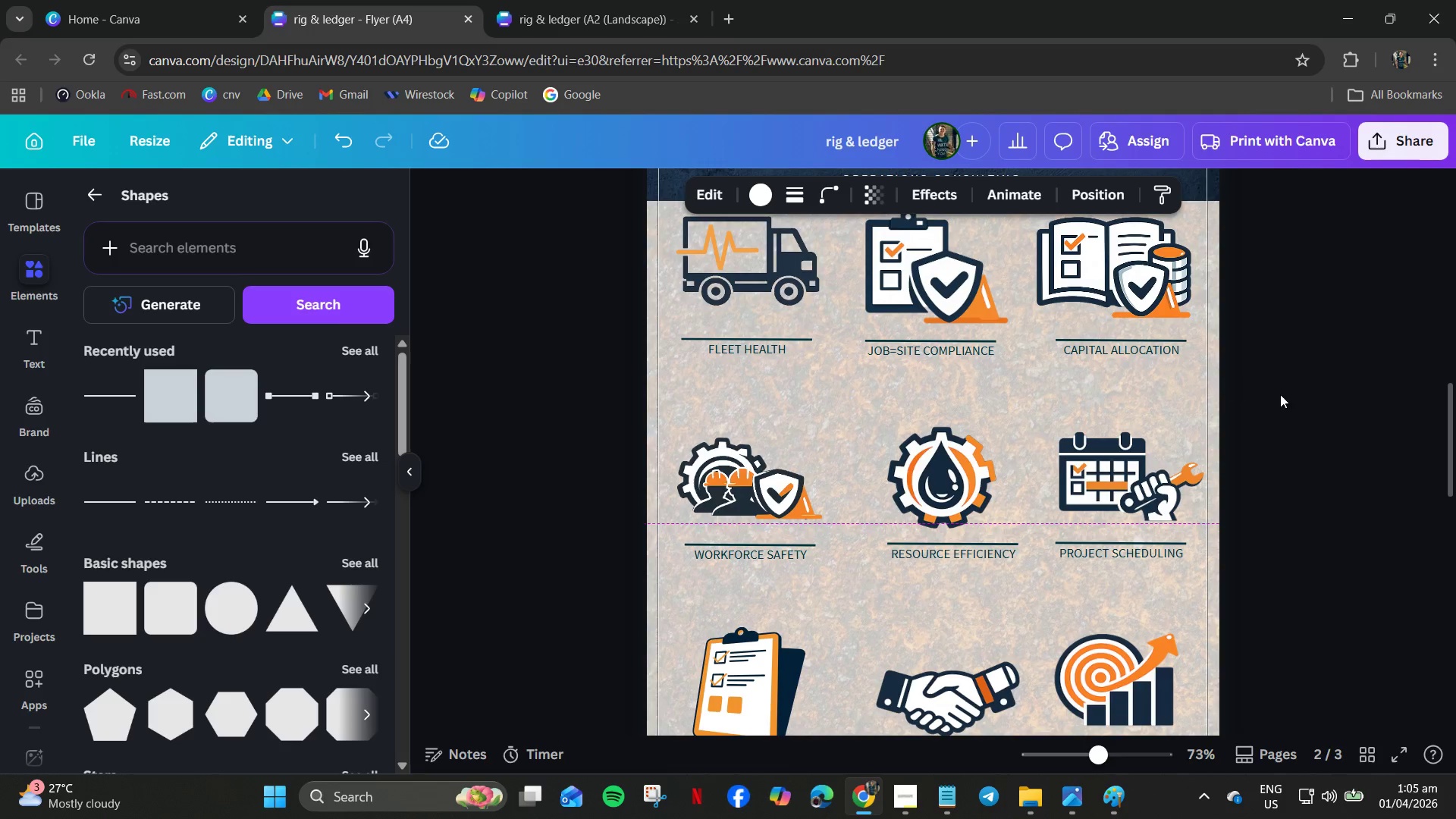 
double_click([1313, 401])
 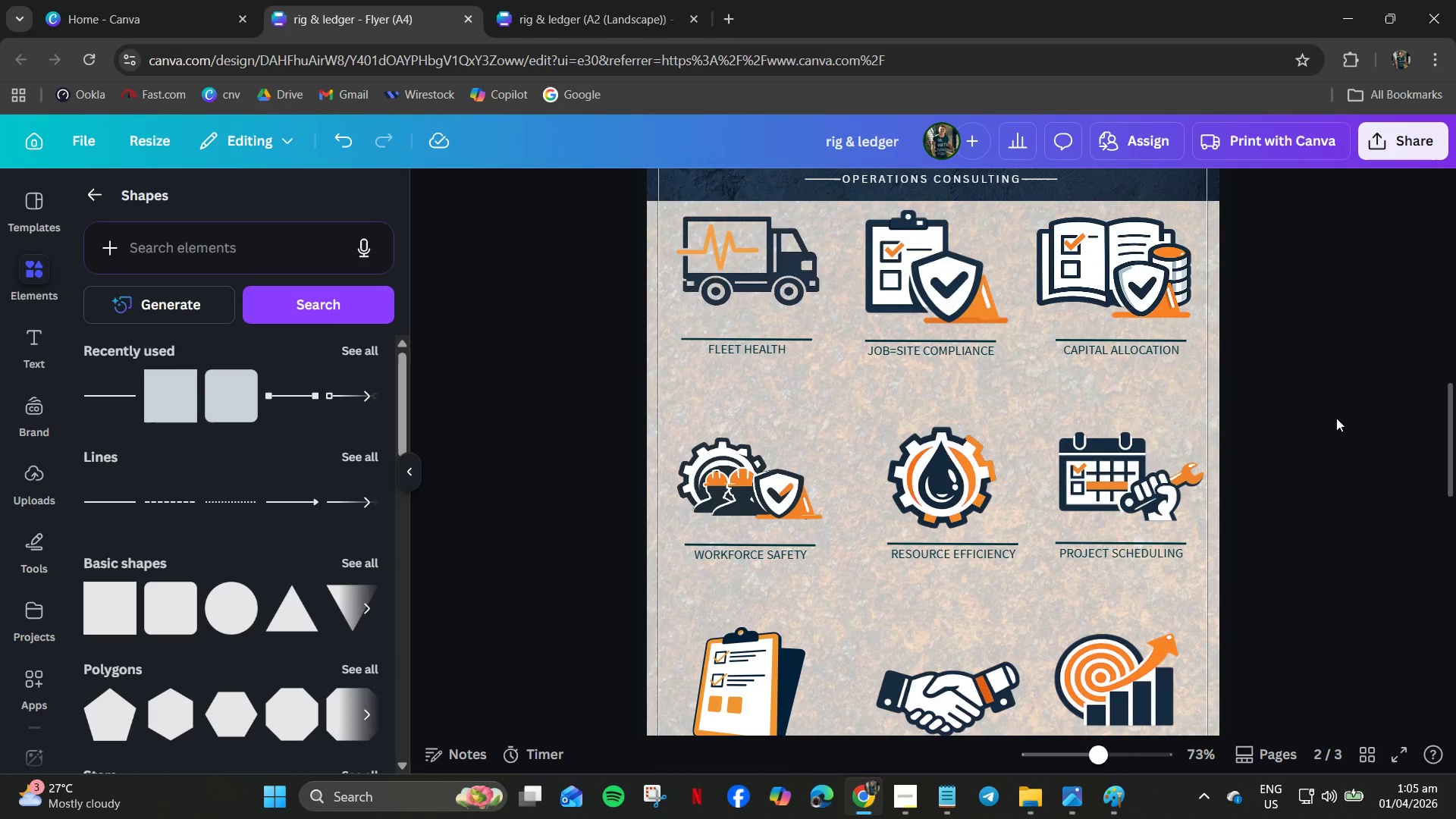 
scroll: coordinate [1315, 551], scroll_direction: down, amount: 14.0
 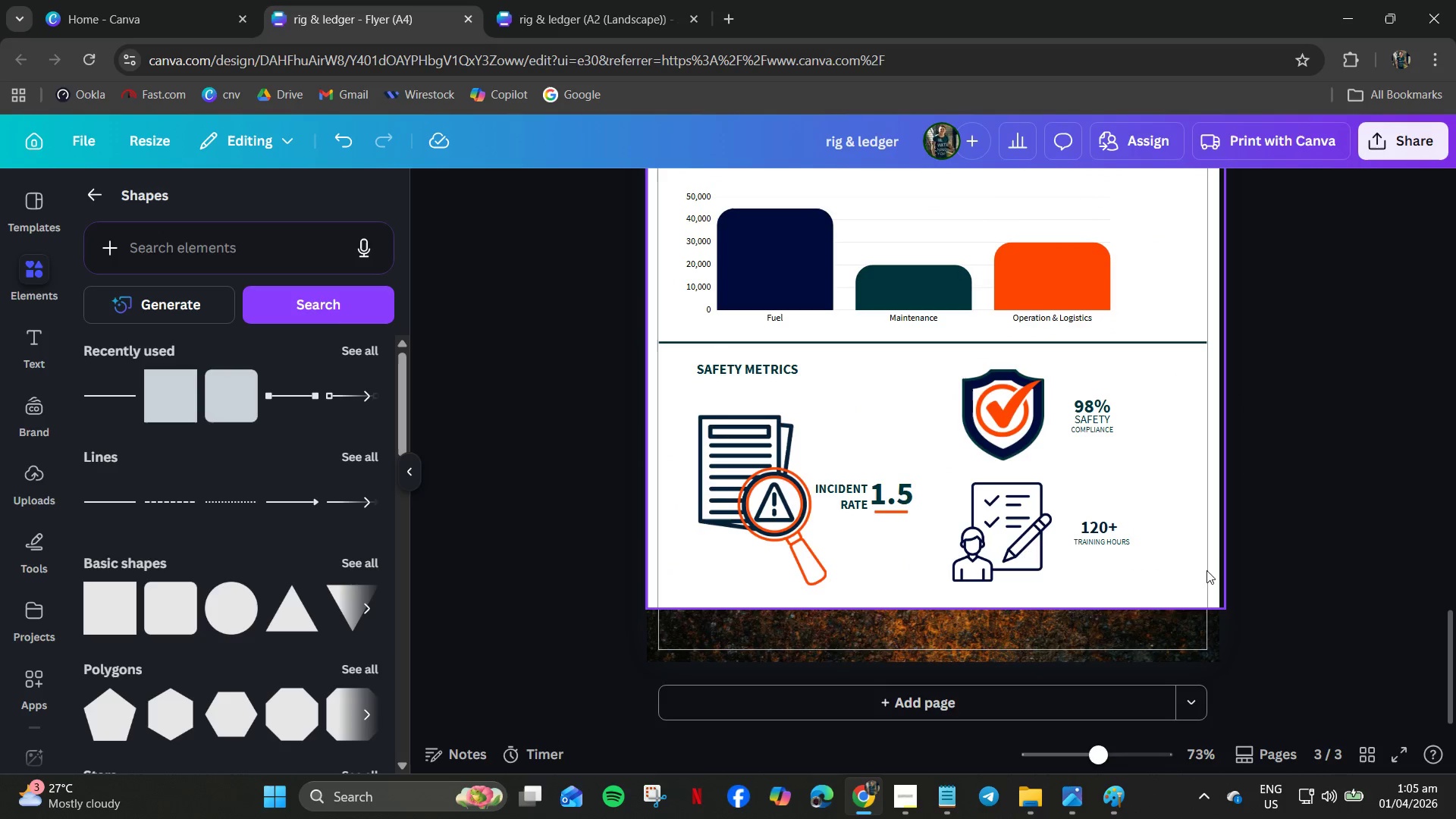 
left_click([1200, 562])
 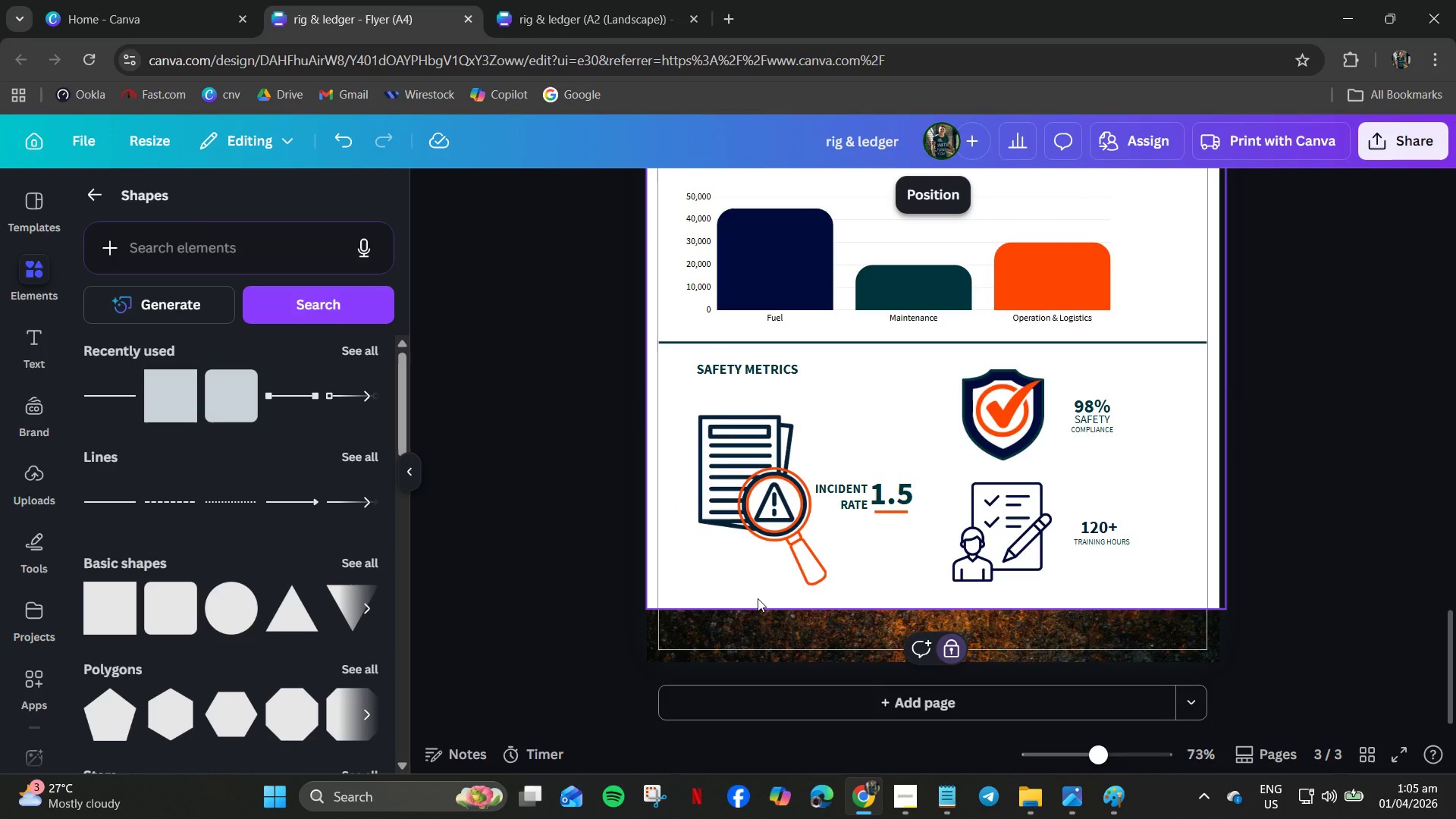 
scroll: coordinate [774, 576], scroll_direction: up, amount: 4.0
 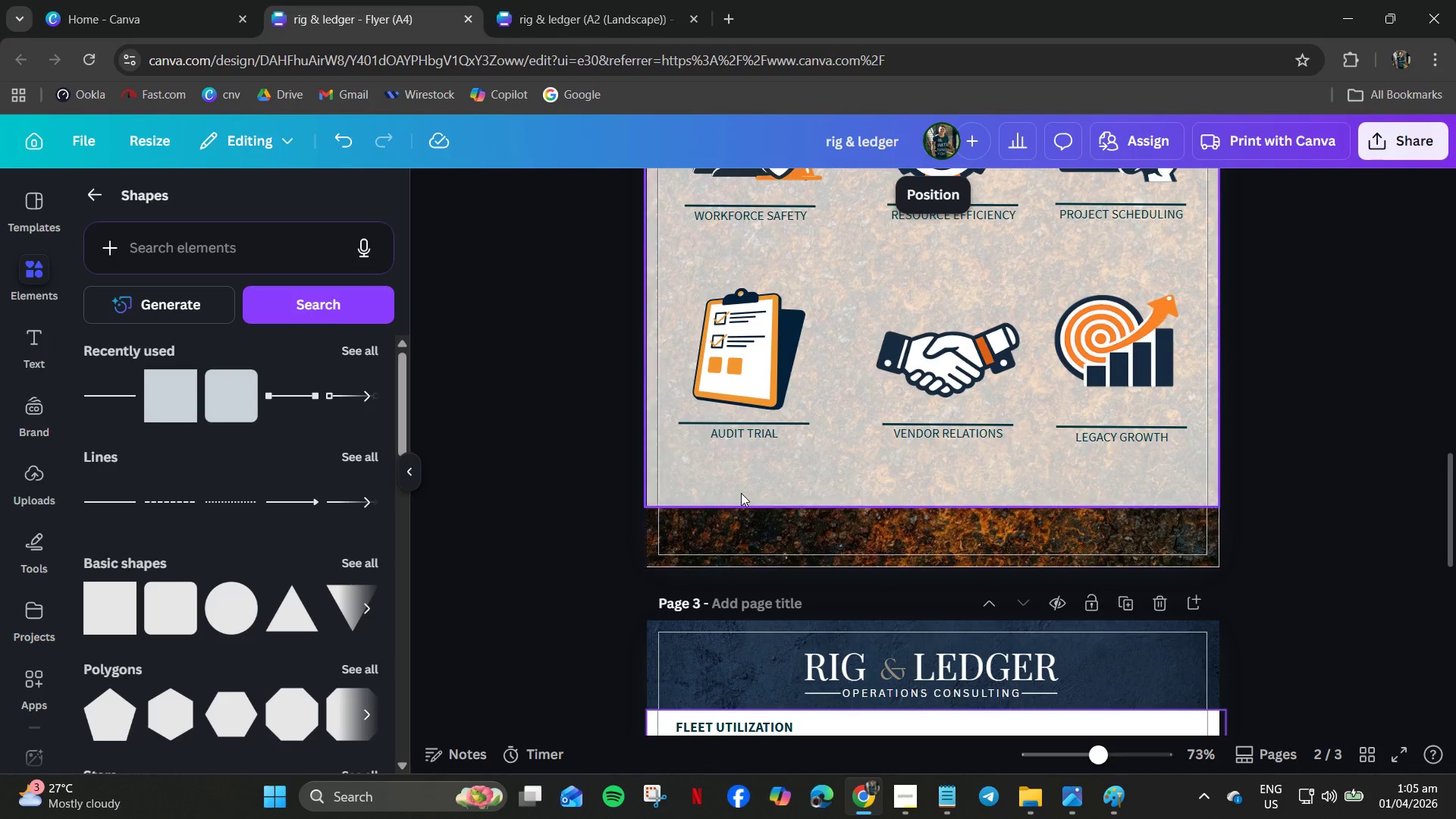 
left_click([739, 489])
 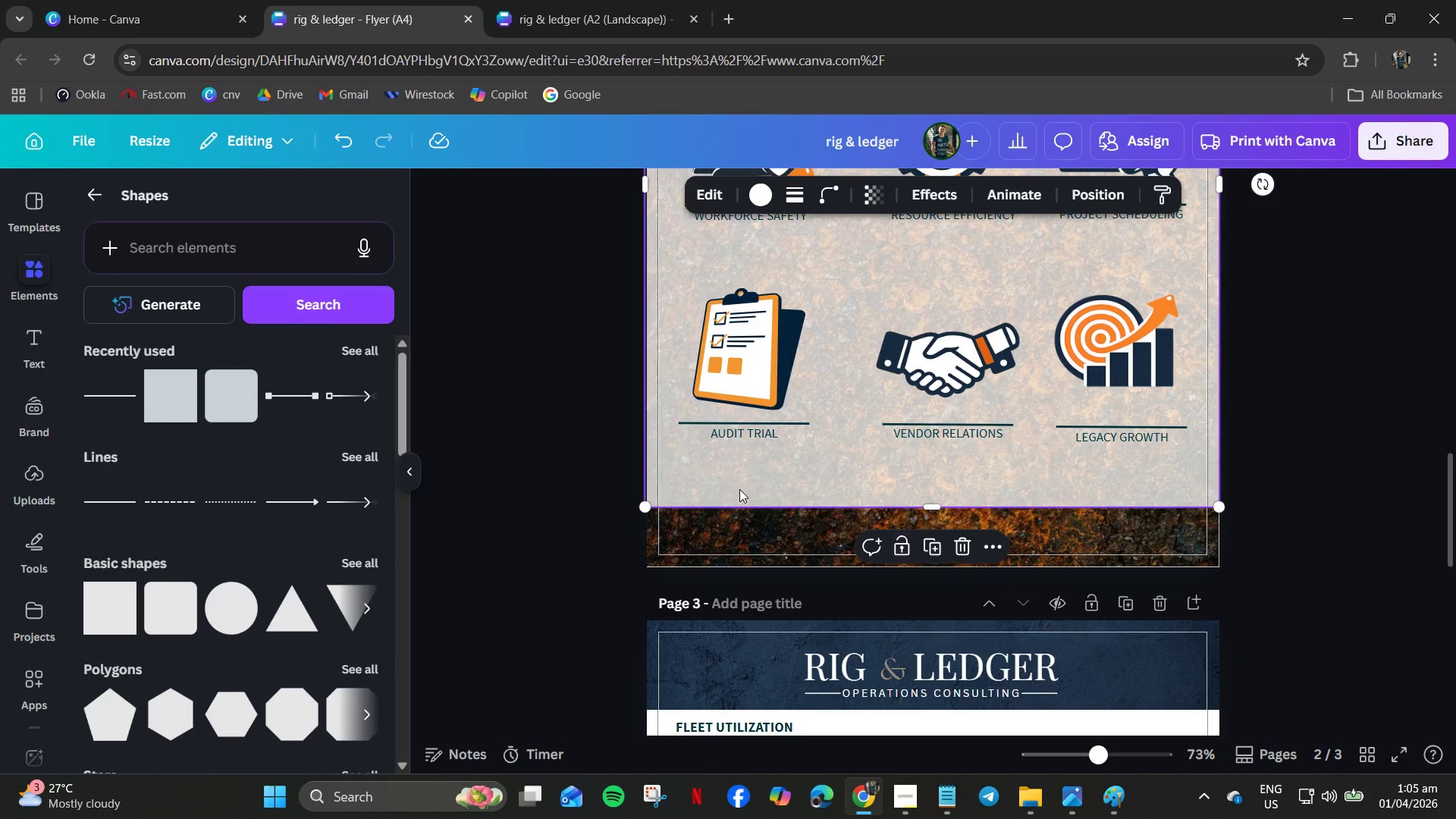 
key(Control+C)
 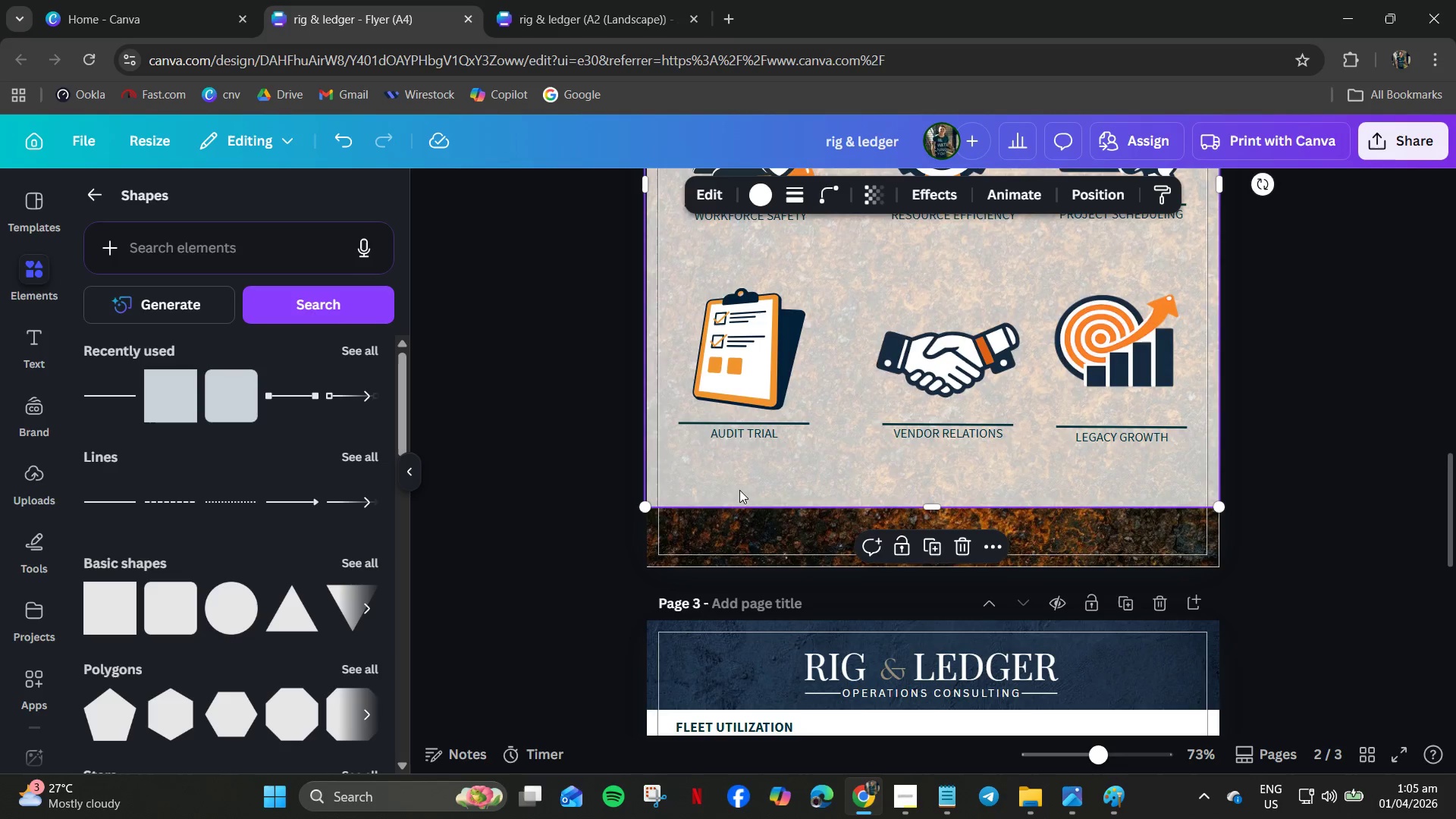 
scroll: coordinate [739, 516], scroll_direction: down, amount: 5.0
 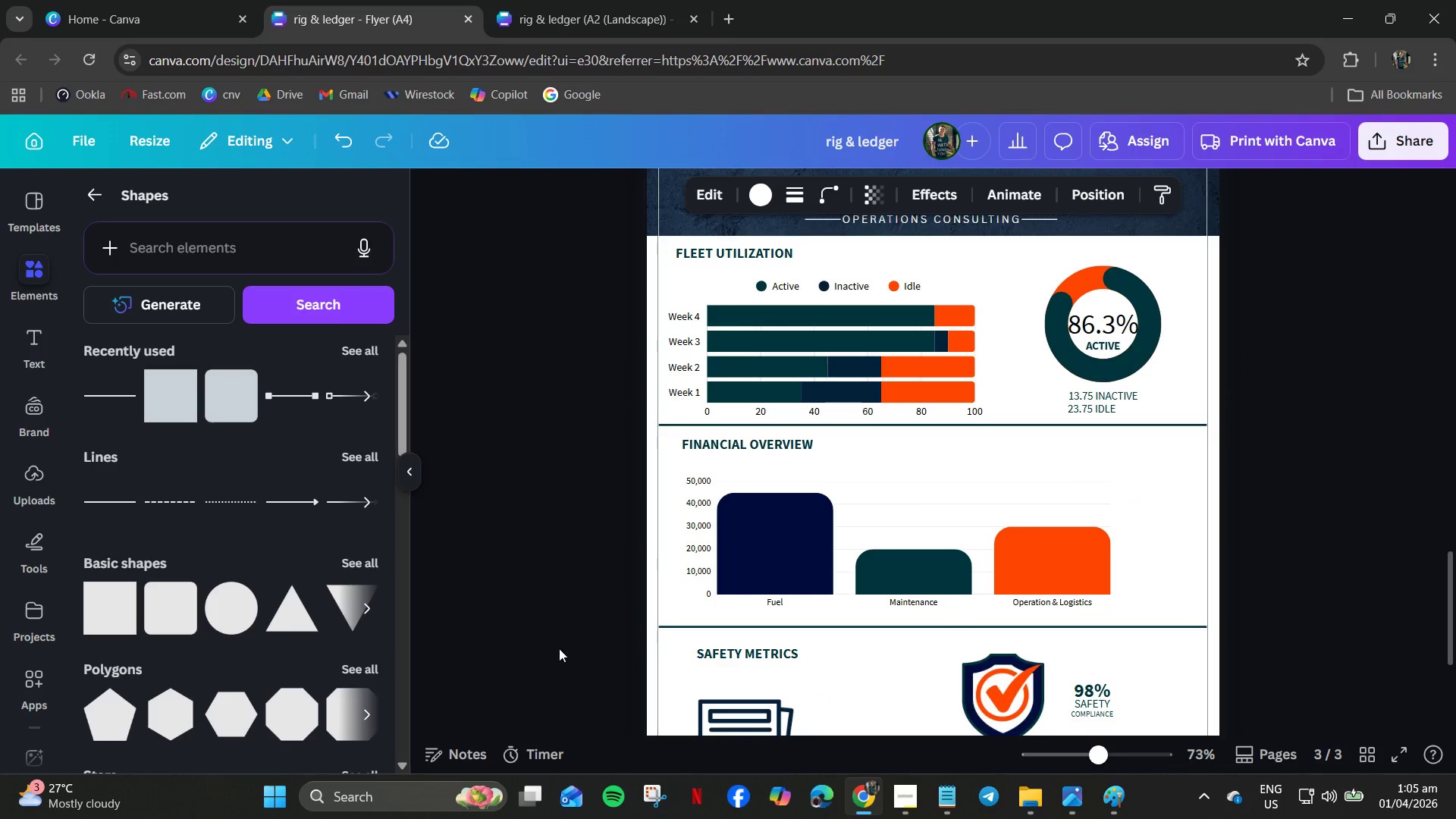 
key(Control+V)
 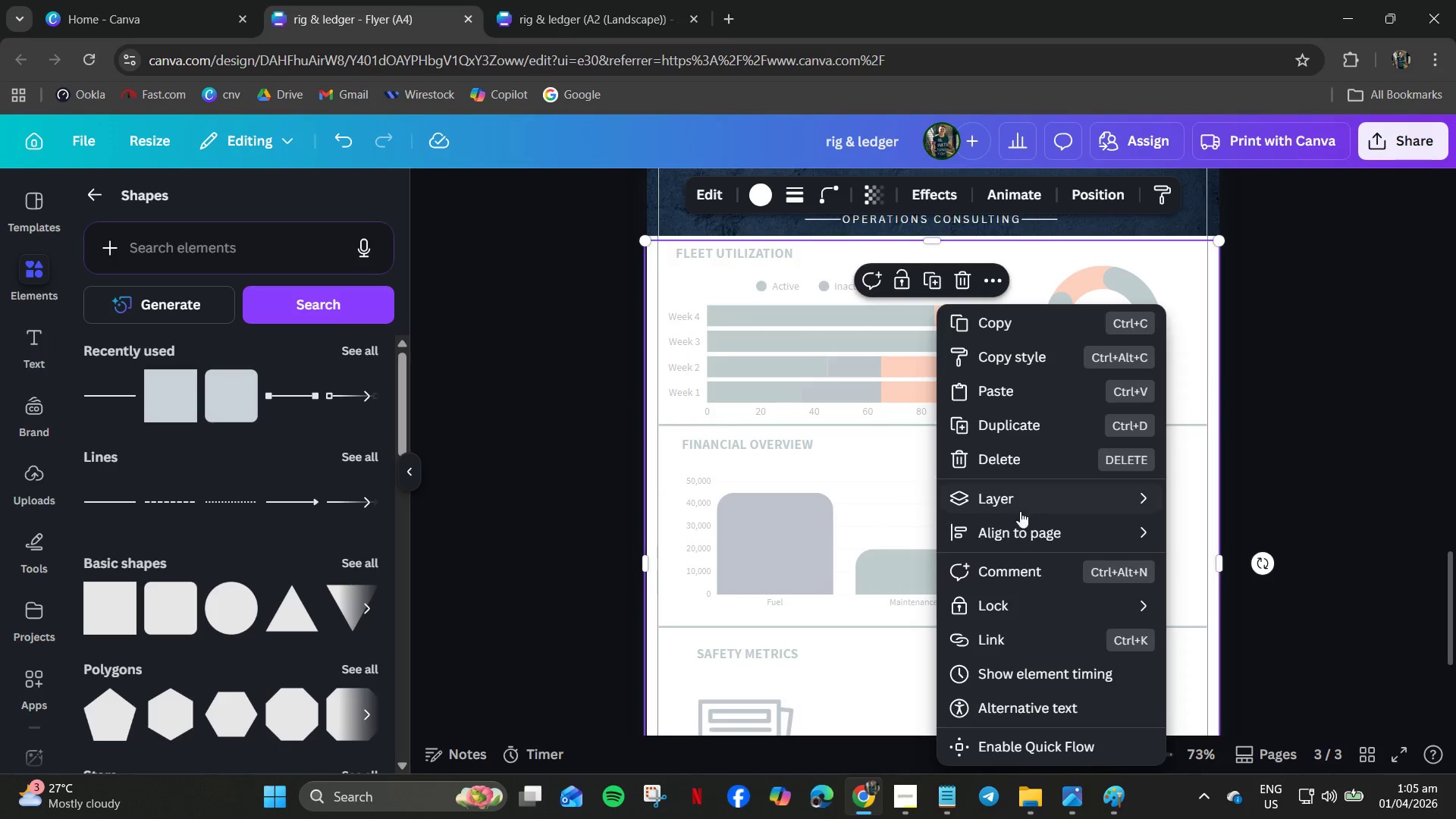 
left_click([1084, 503])
 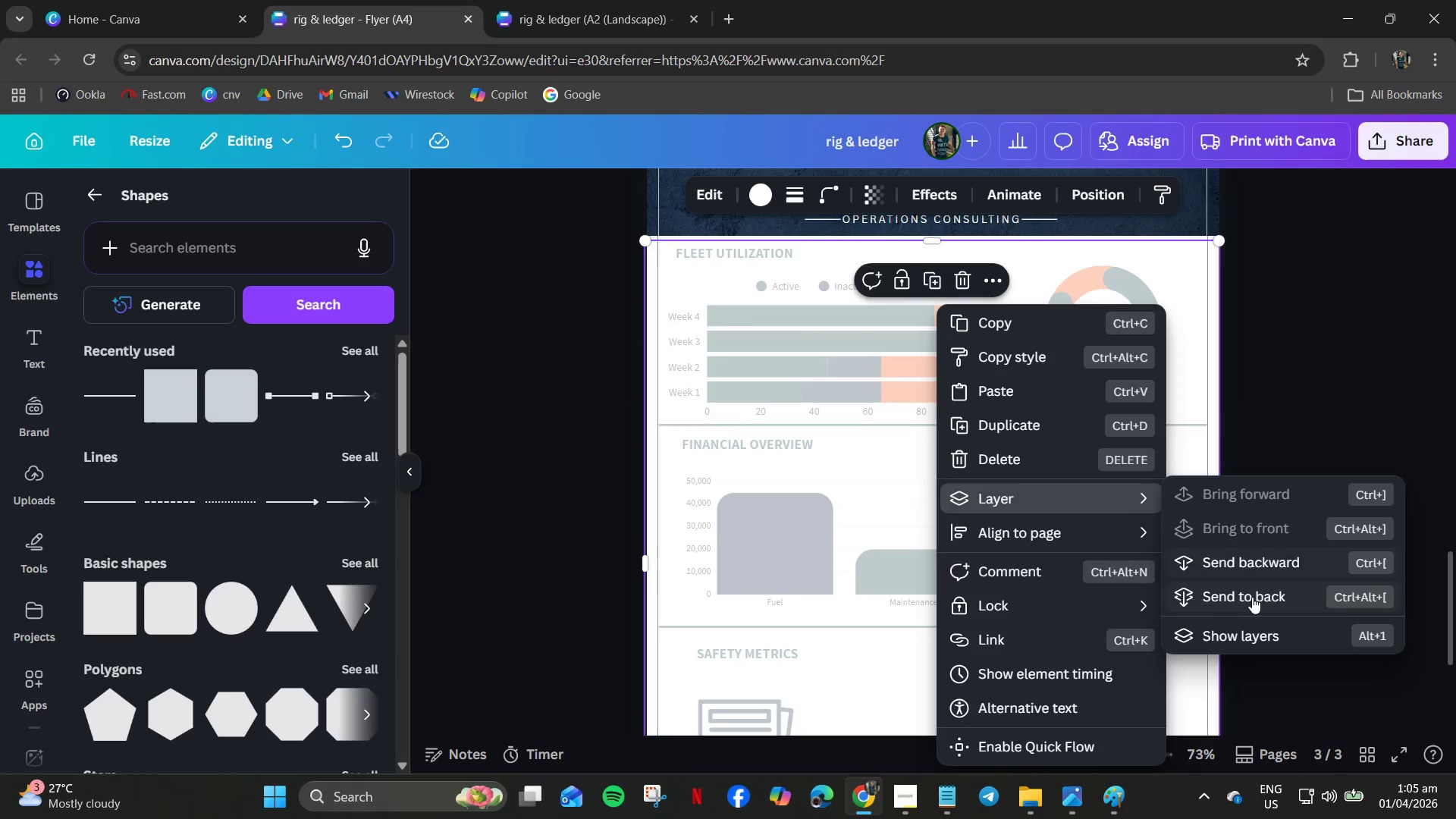 
left_click([1252, 597])
 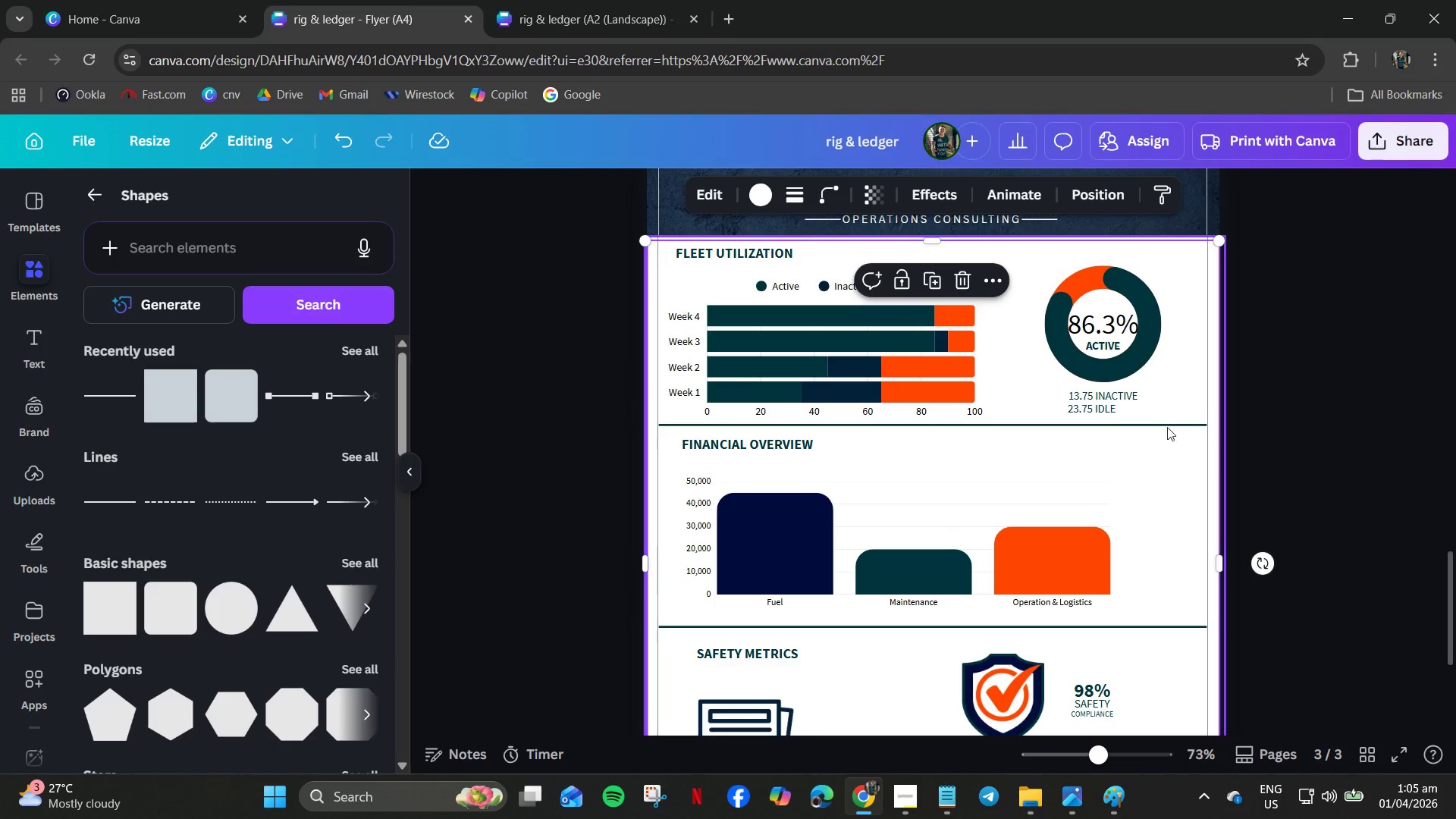 
wait(5.28)
 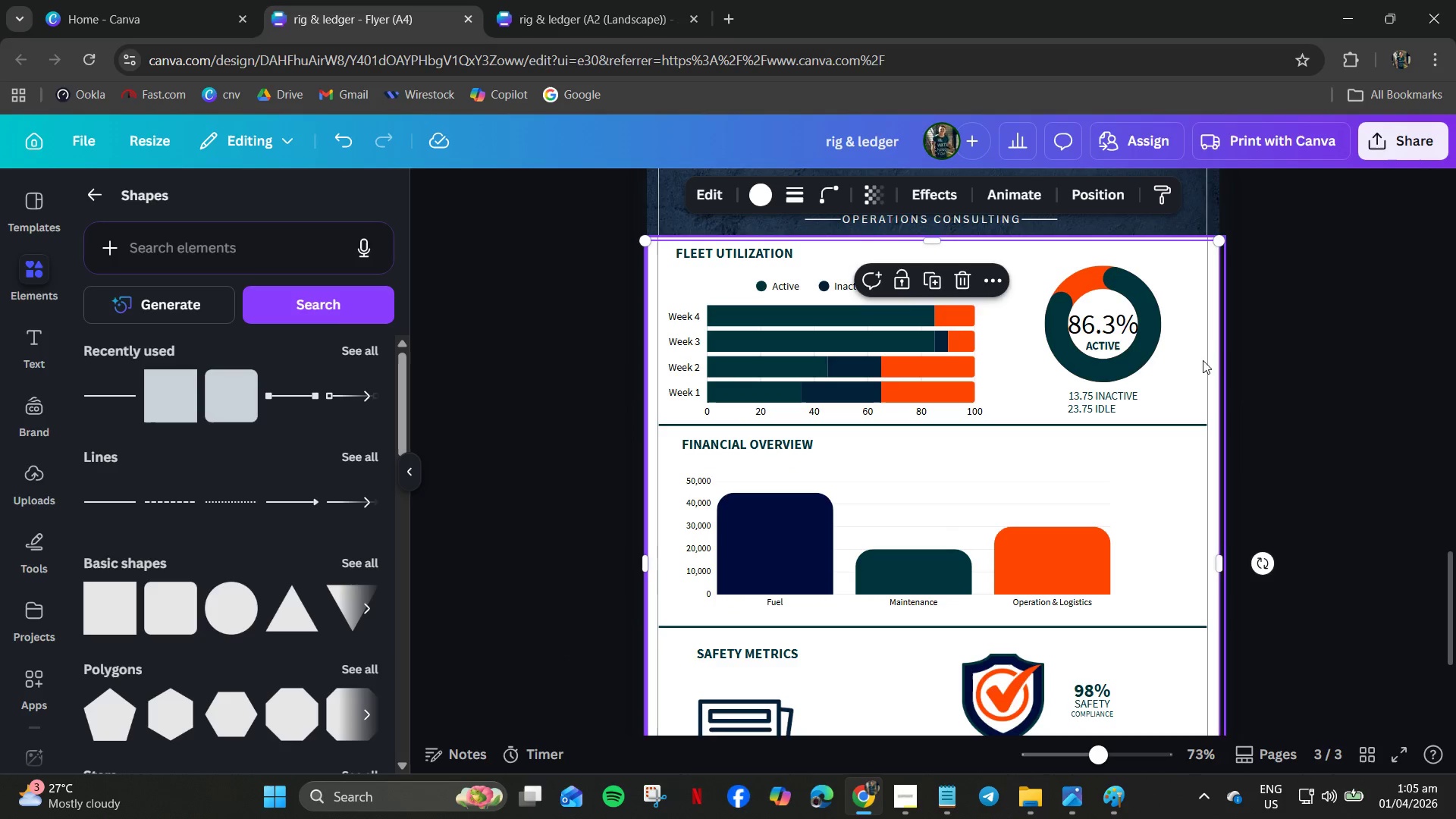 
left_click_drag(start_coordinate=[877, 262], to_coordinate=[825, 268])
 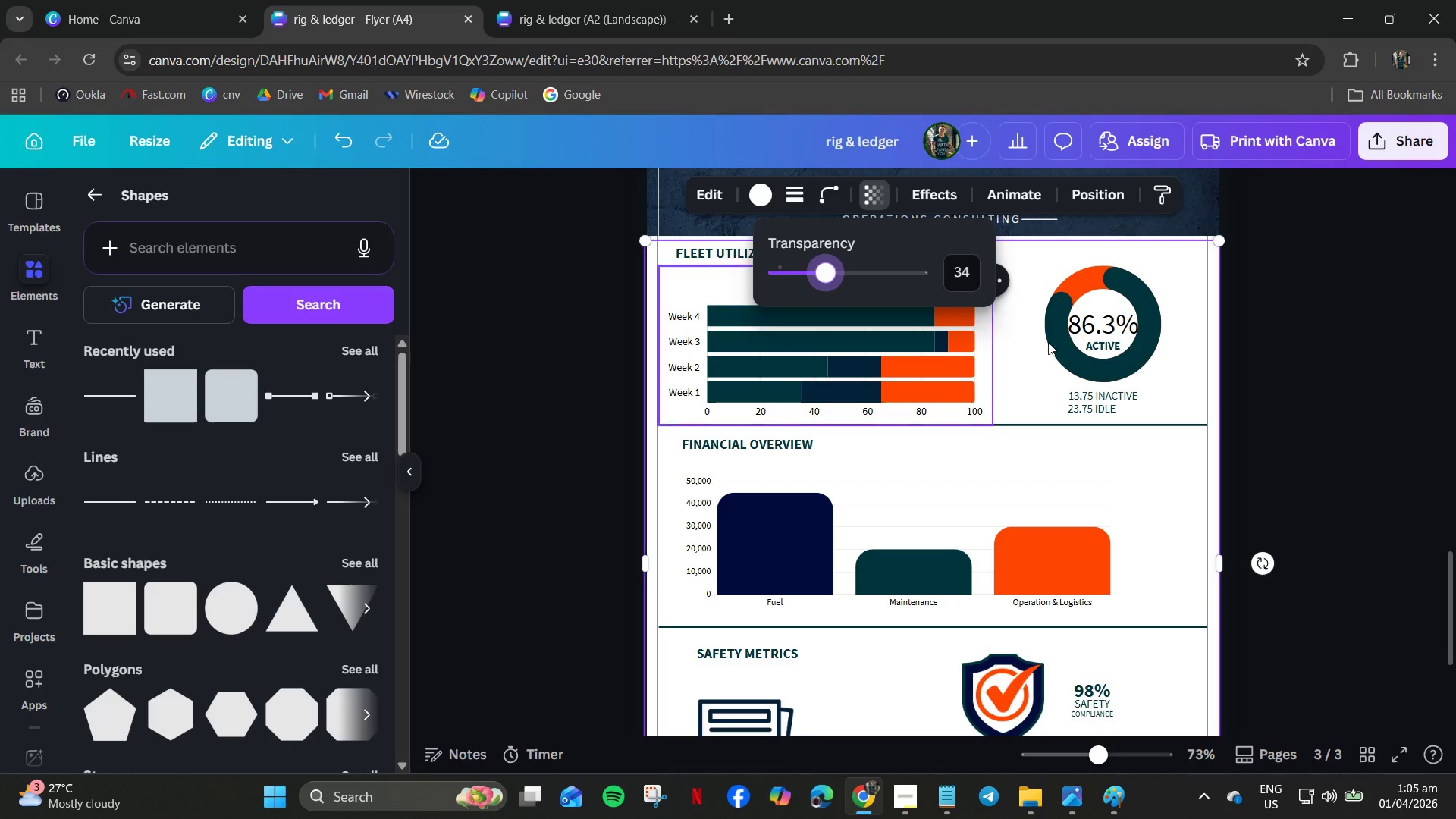 
key(Control+Z)
 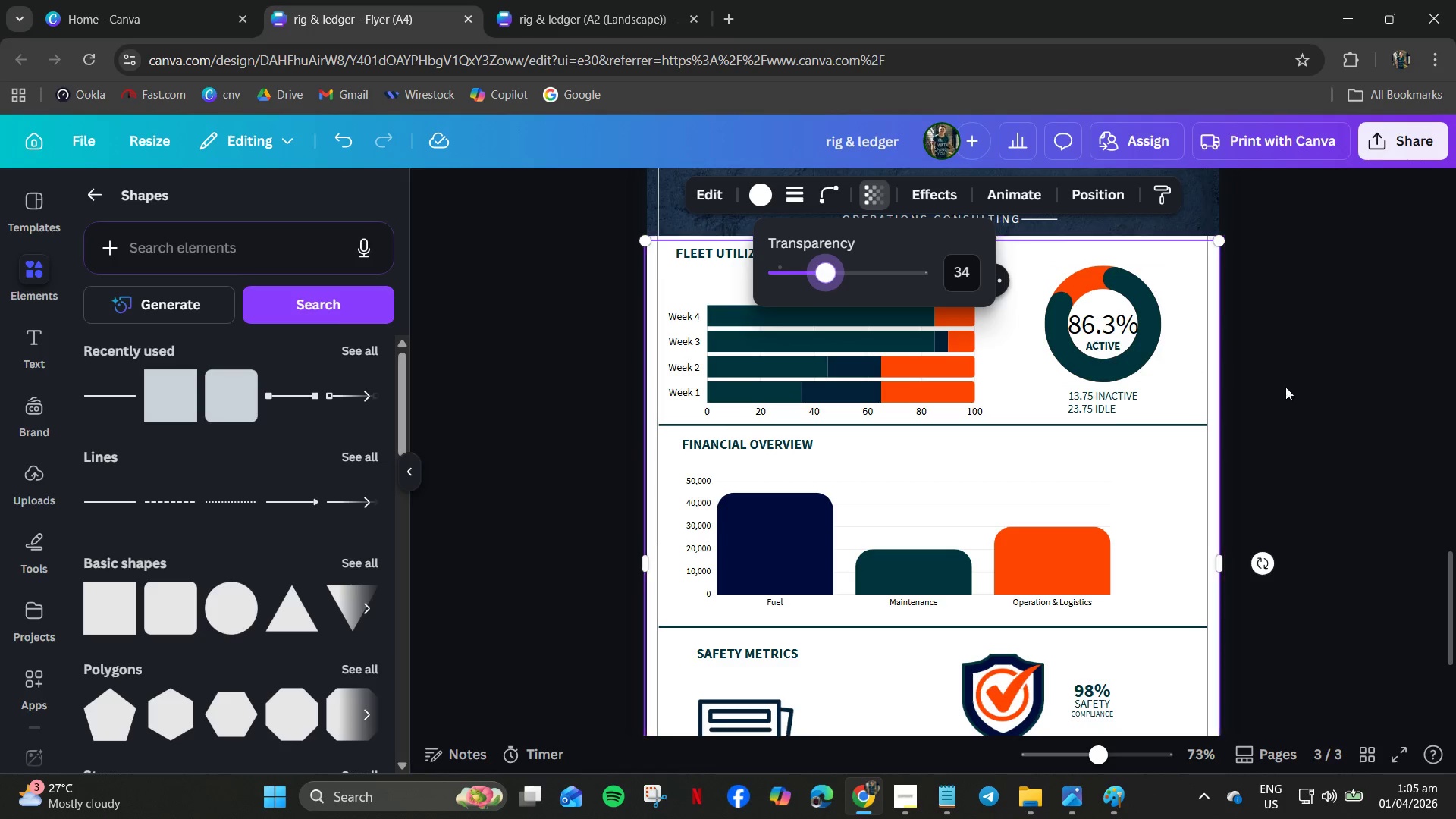 
left_click([1294, 387])
 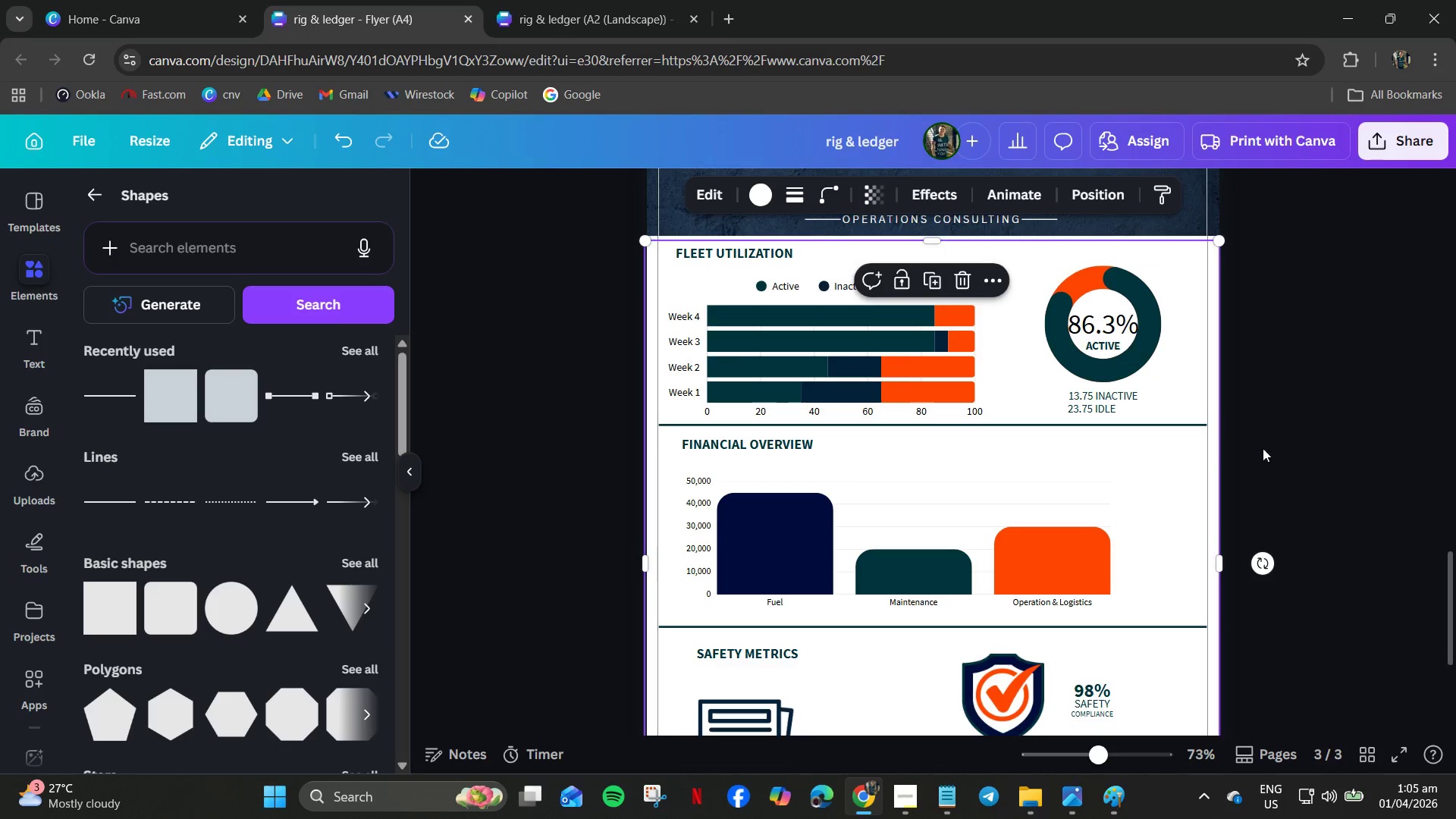 
scroll: coordinate [1248, 492], scroll_direction: down, amount: 3.0
 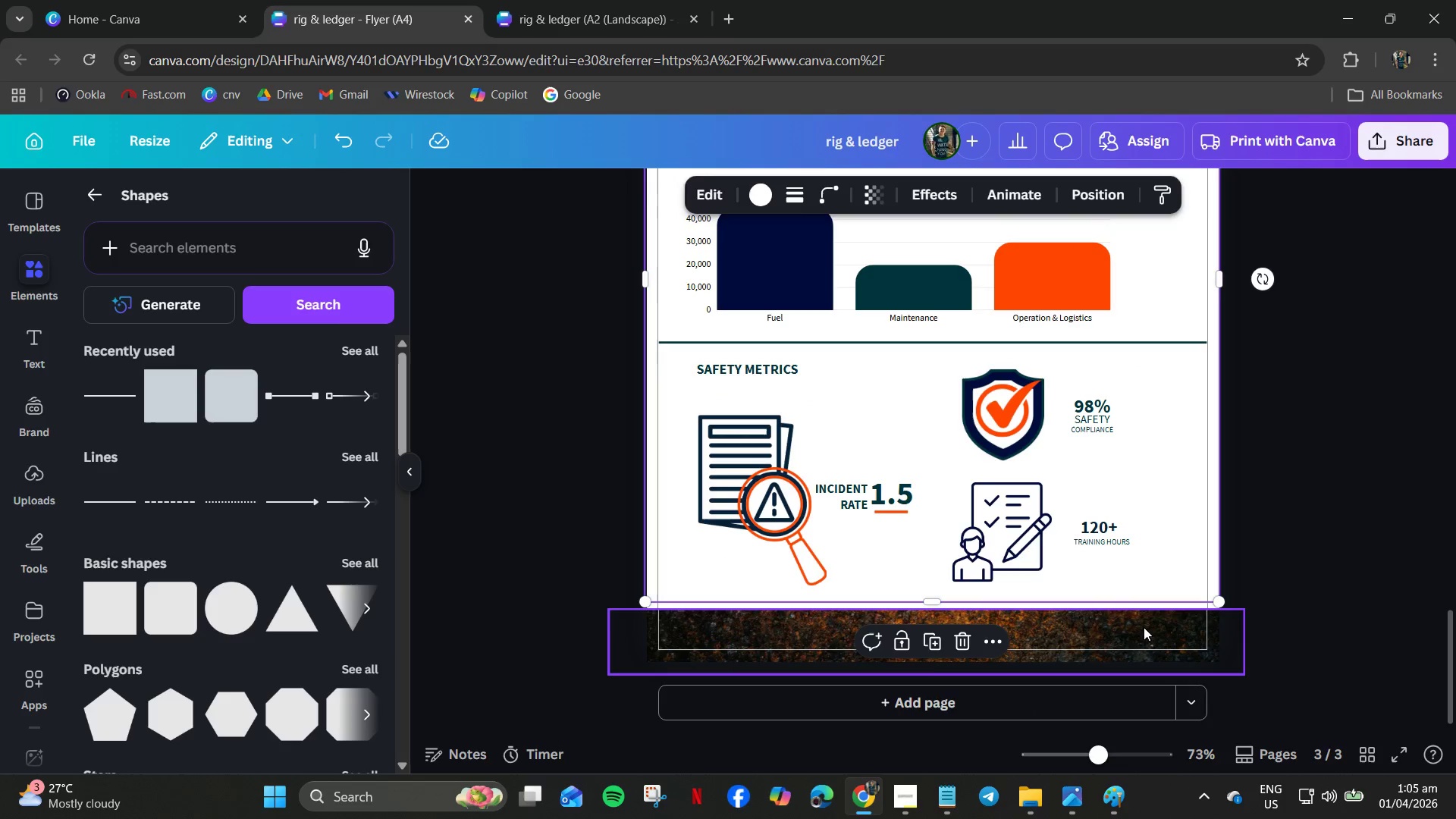 
left_click([1144, 627])
 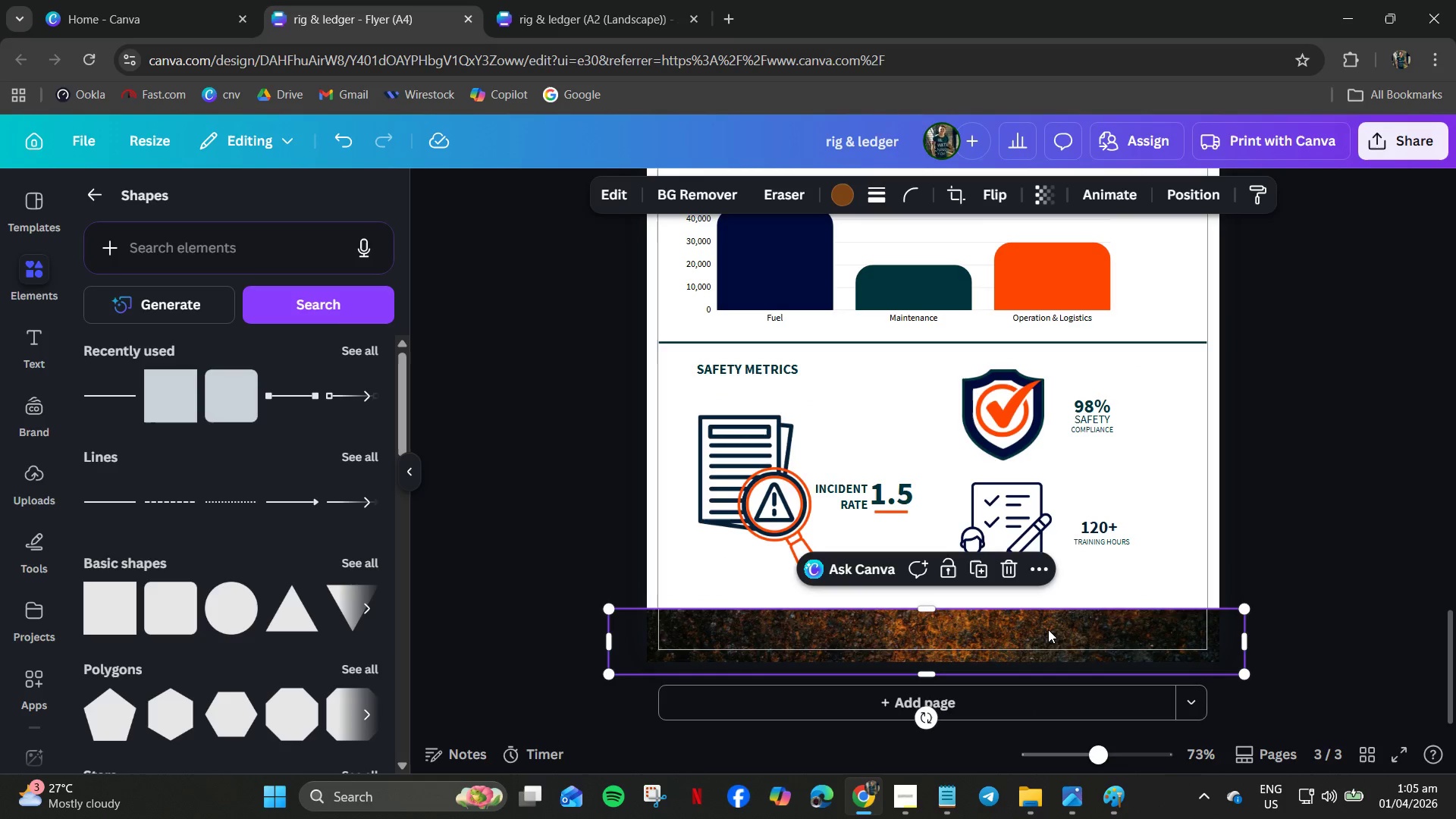 
right_click([1046, 630])
 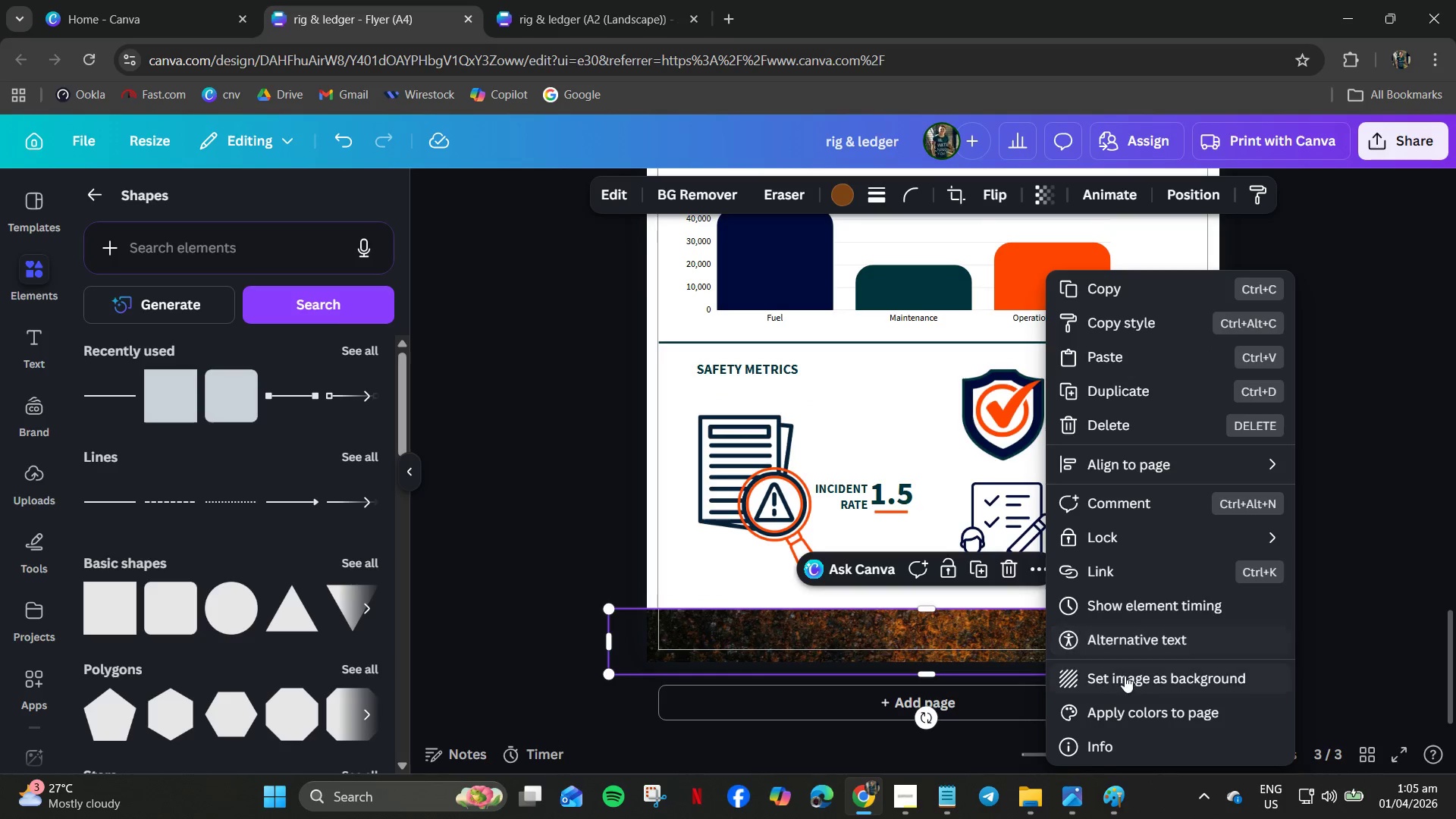 
left_click([1125, 676])
 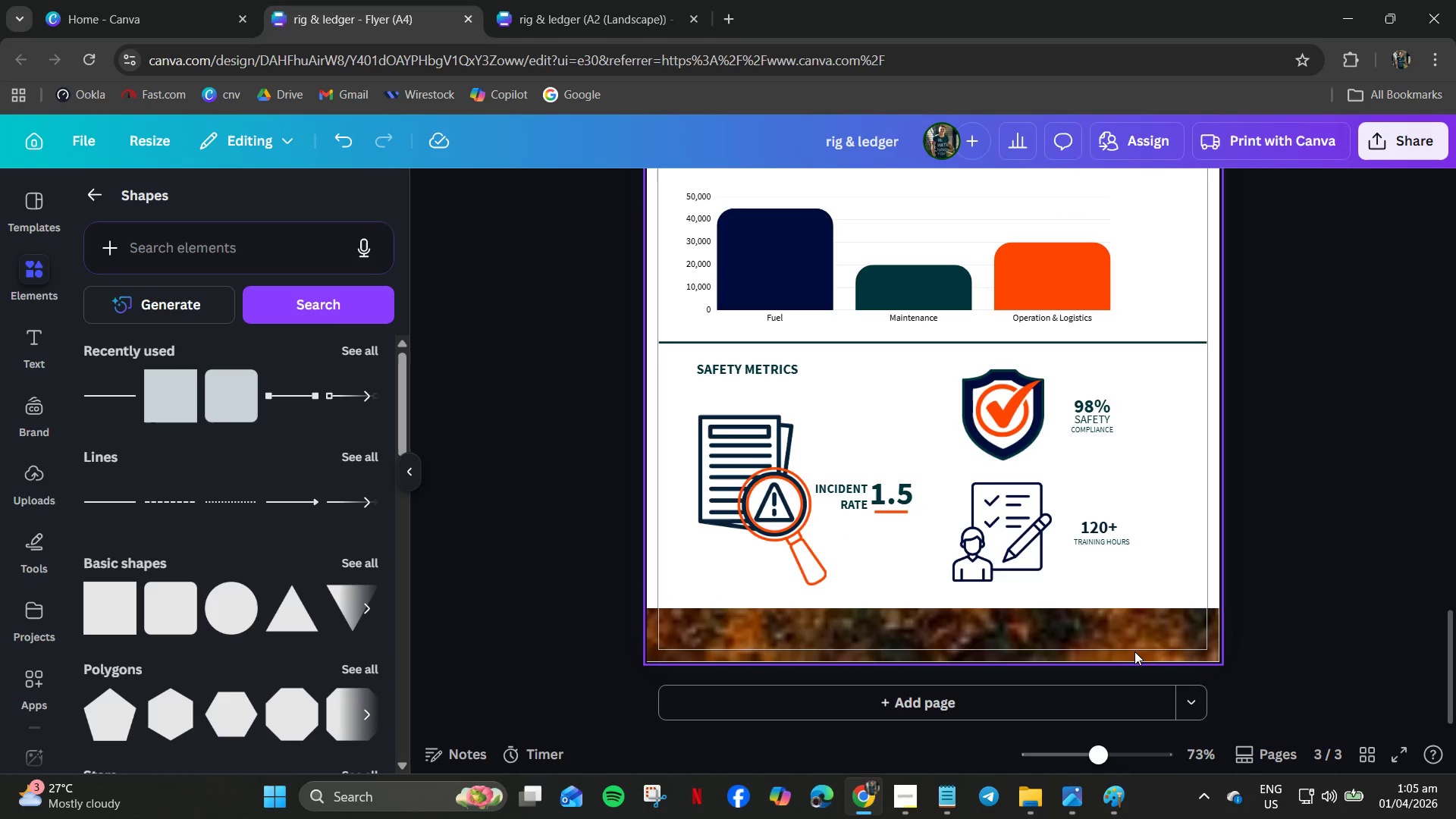 
key(Control+Z)
 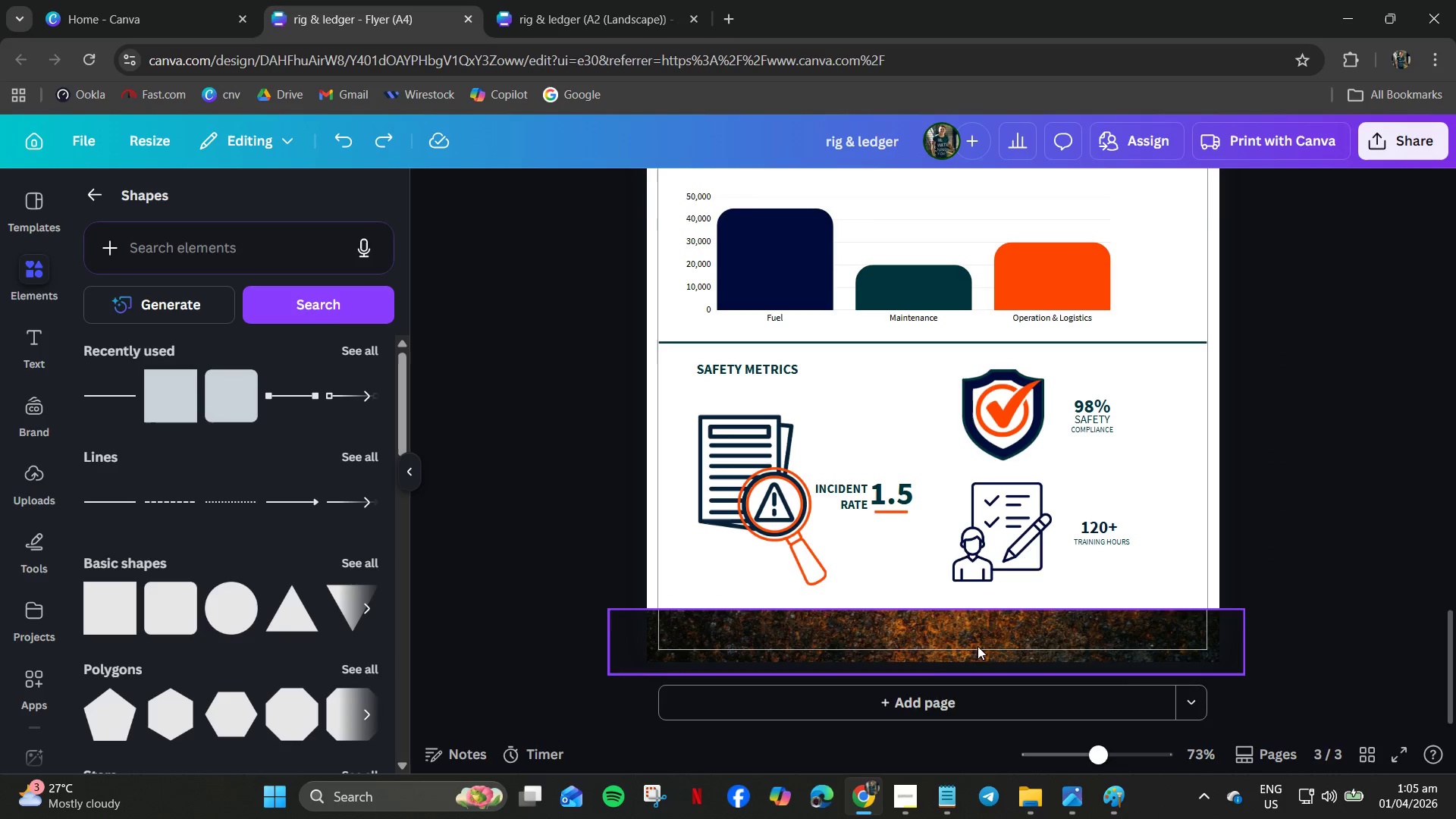 
left_click([975, 645])
 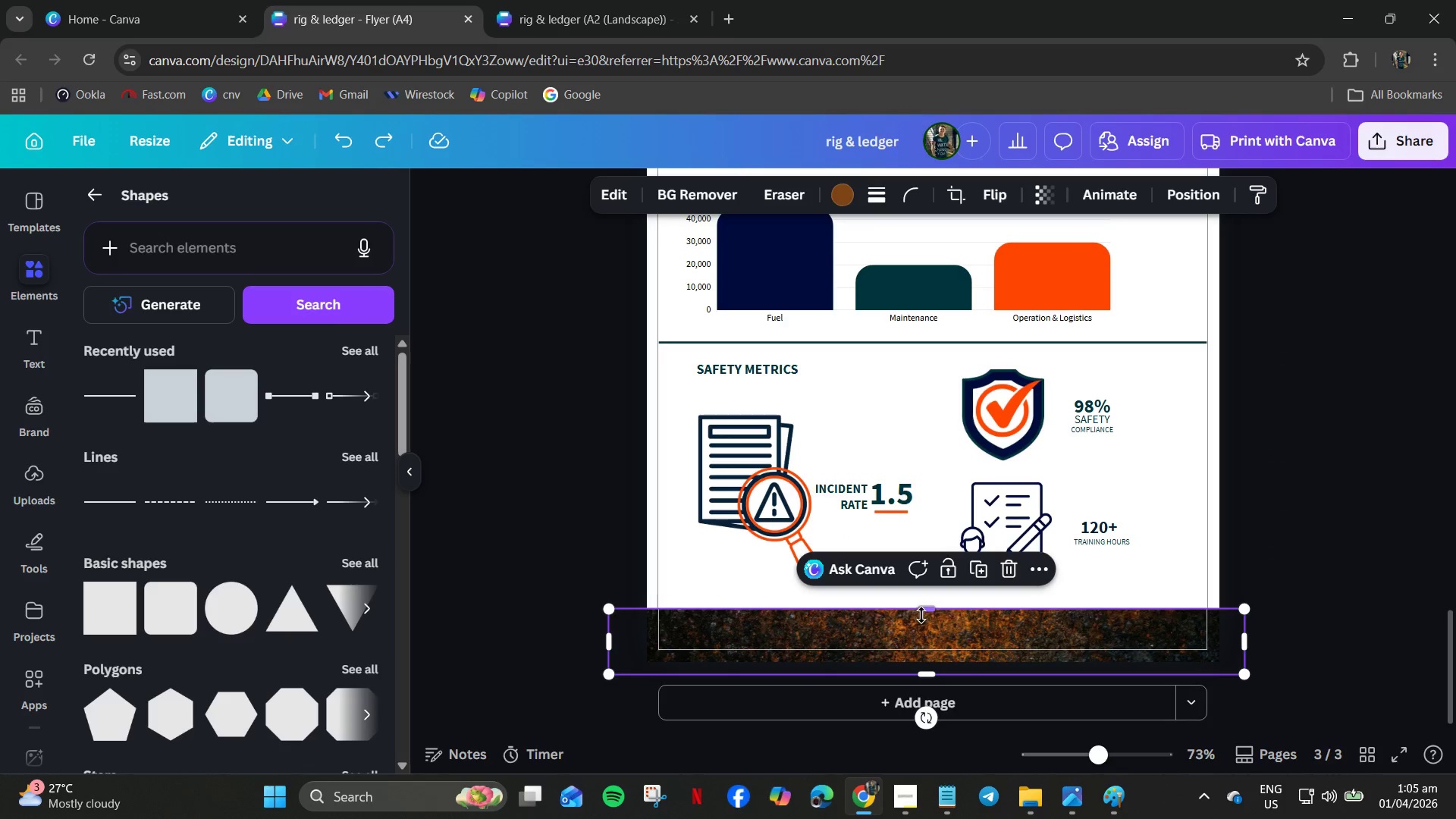 
left_click_drag(start_coordinate=[923, 614], to_coordinate=[921, 269])
 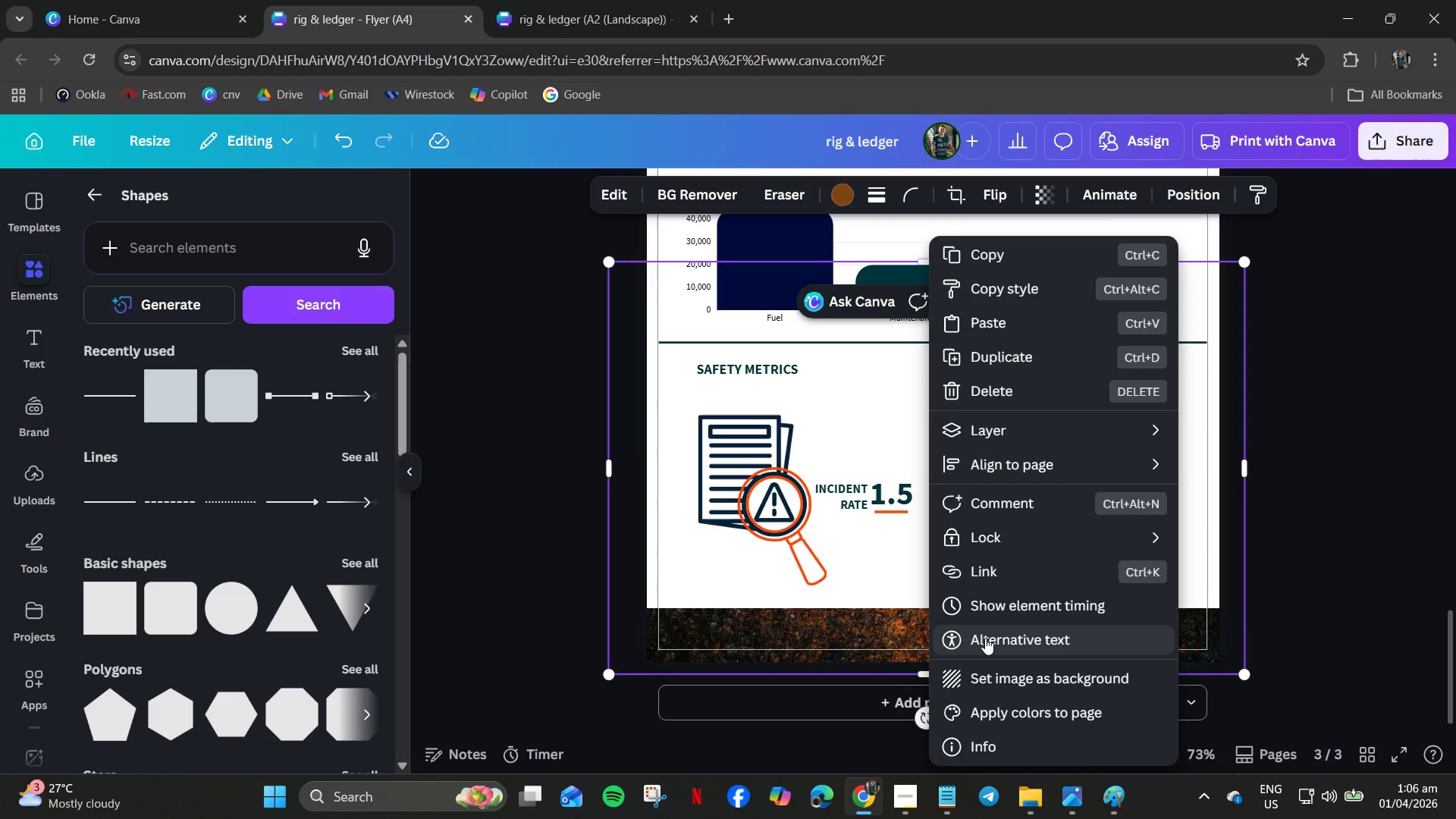 
left_click([1031, 675])
 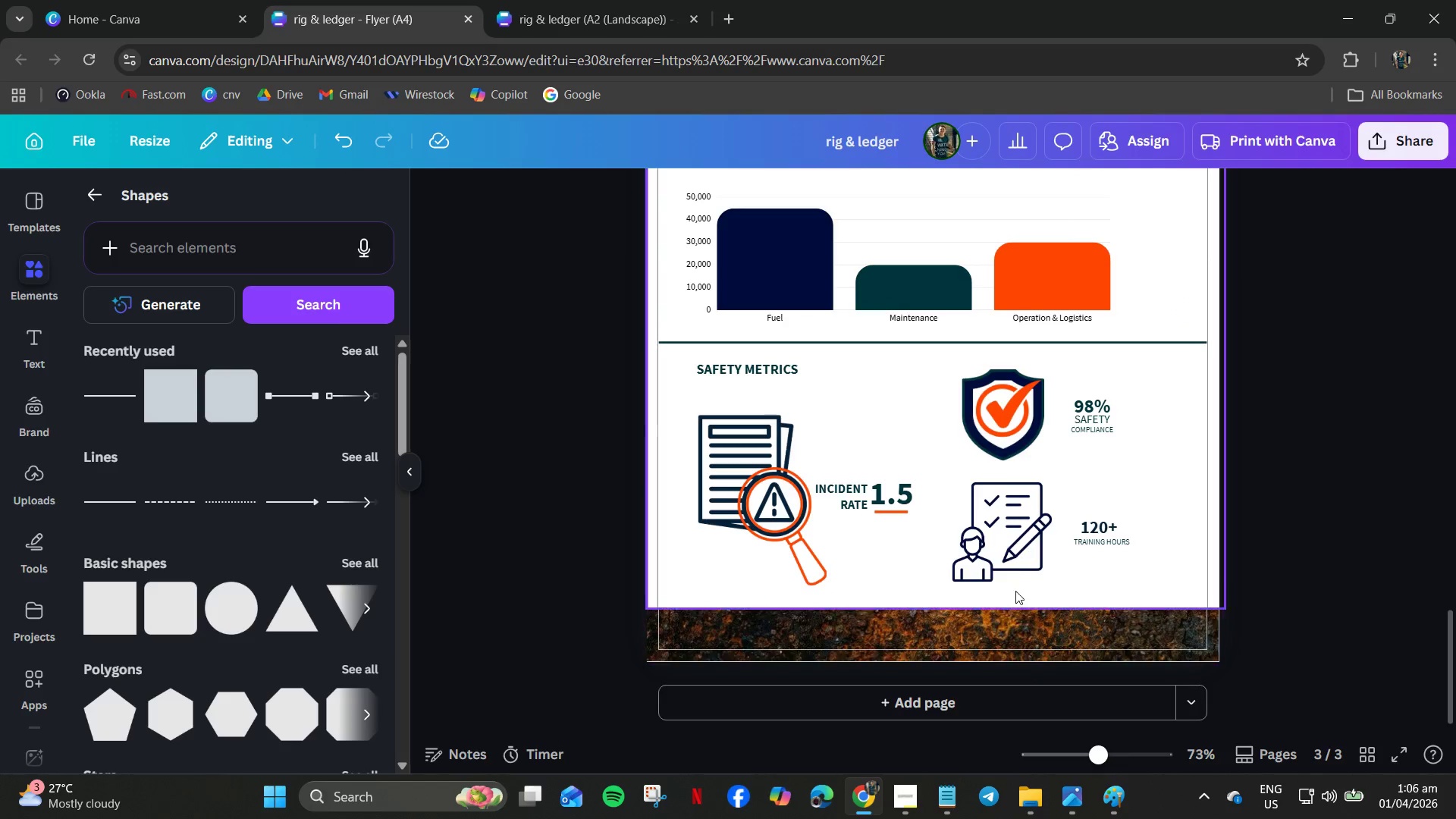 
scroll: coordinate [1018, 570], scroll_direction: up, amount: 2.0
 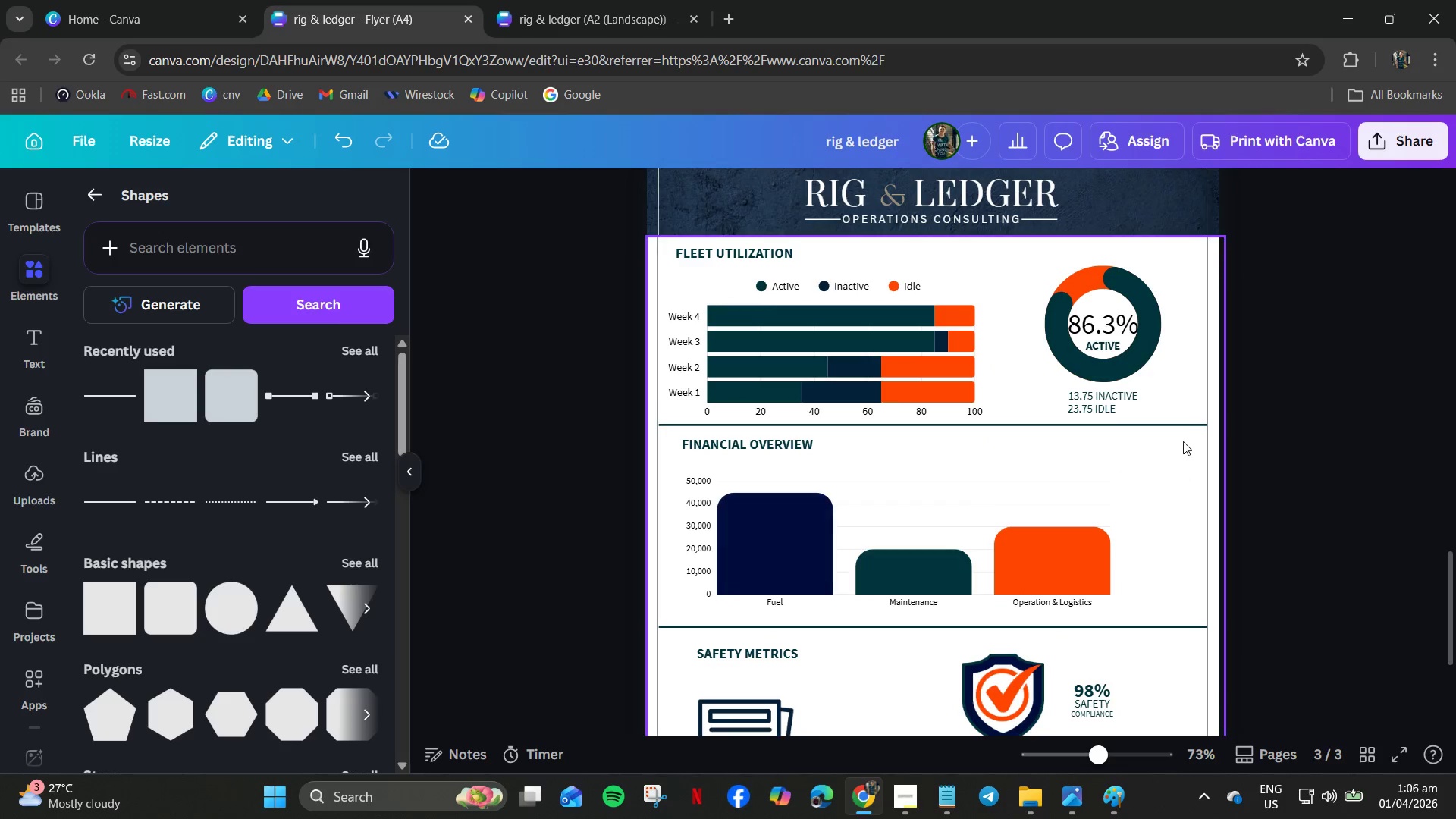 
left_click([1183, 412])
 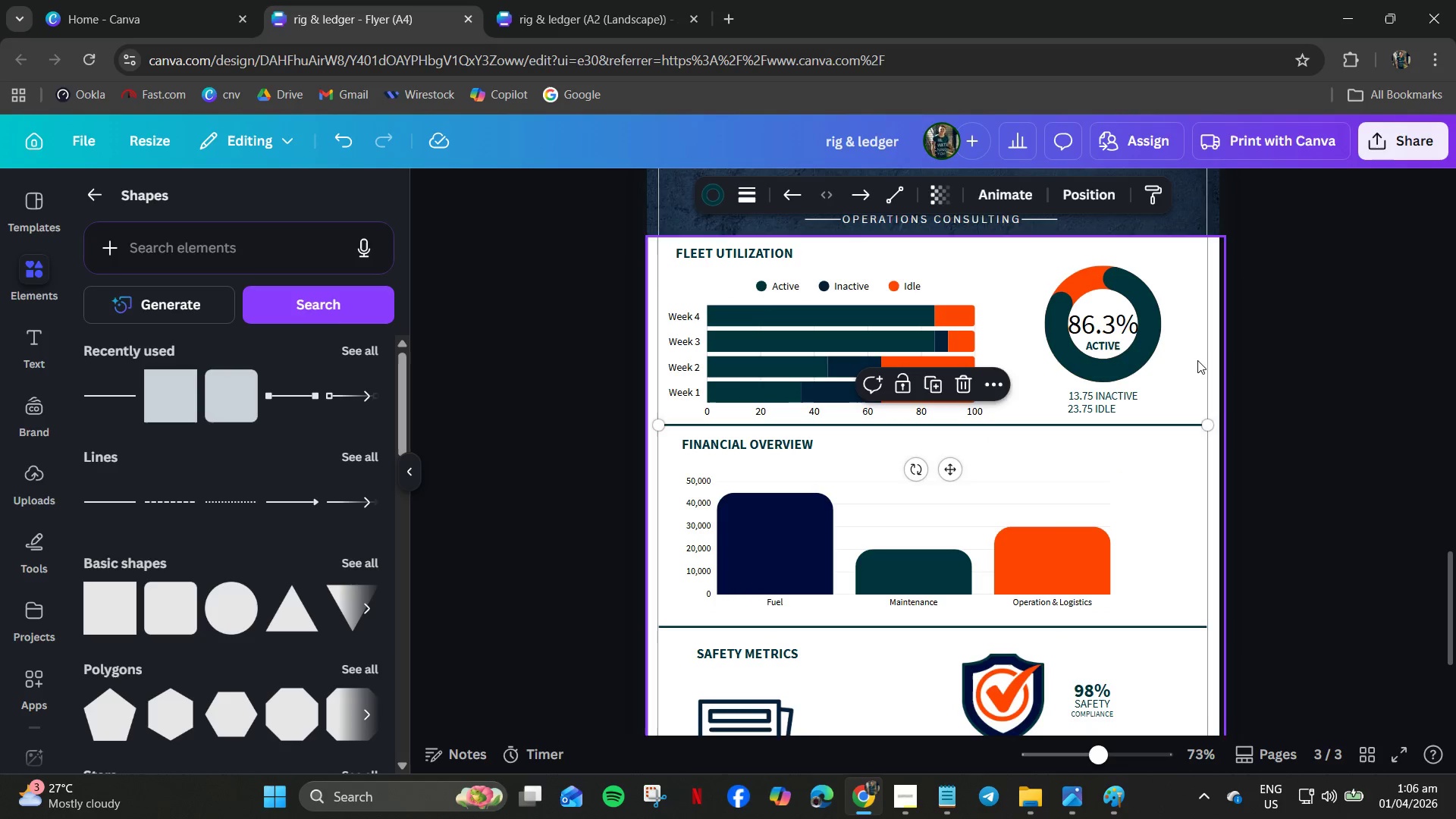 
left_click([1197, 360])
 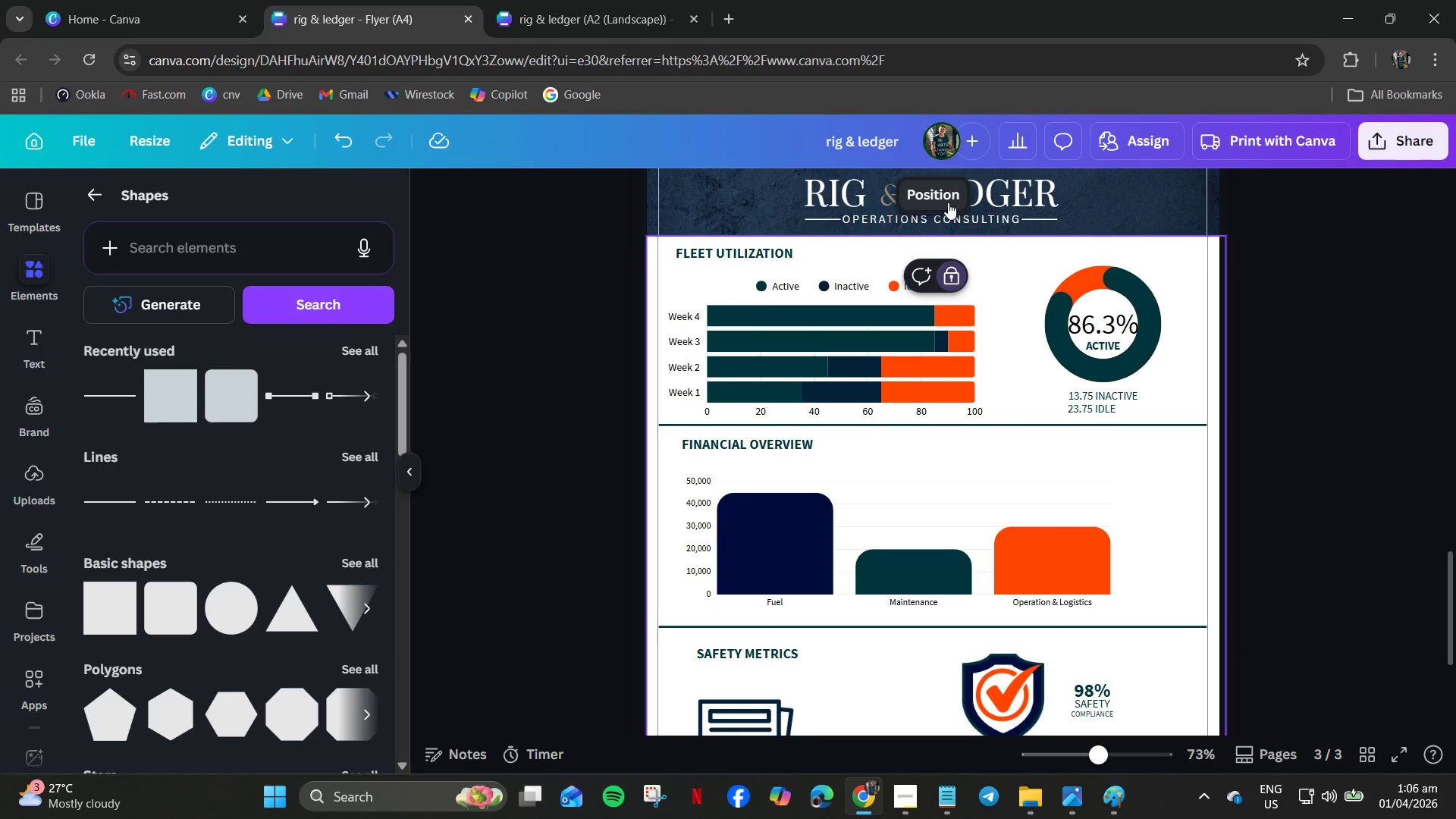 
left_click([1034, 274])
 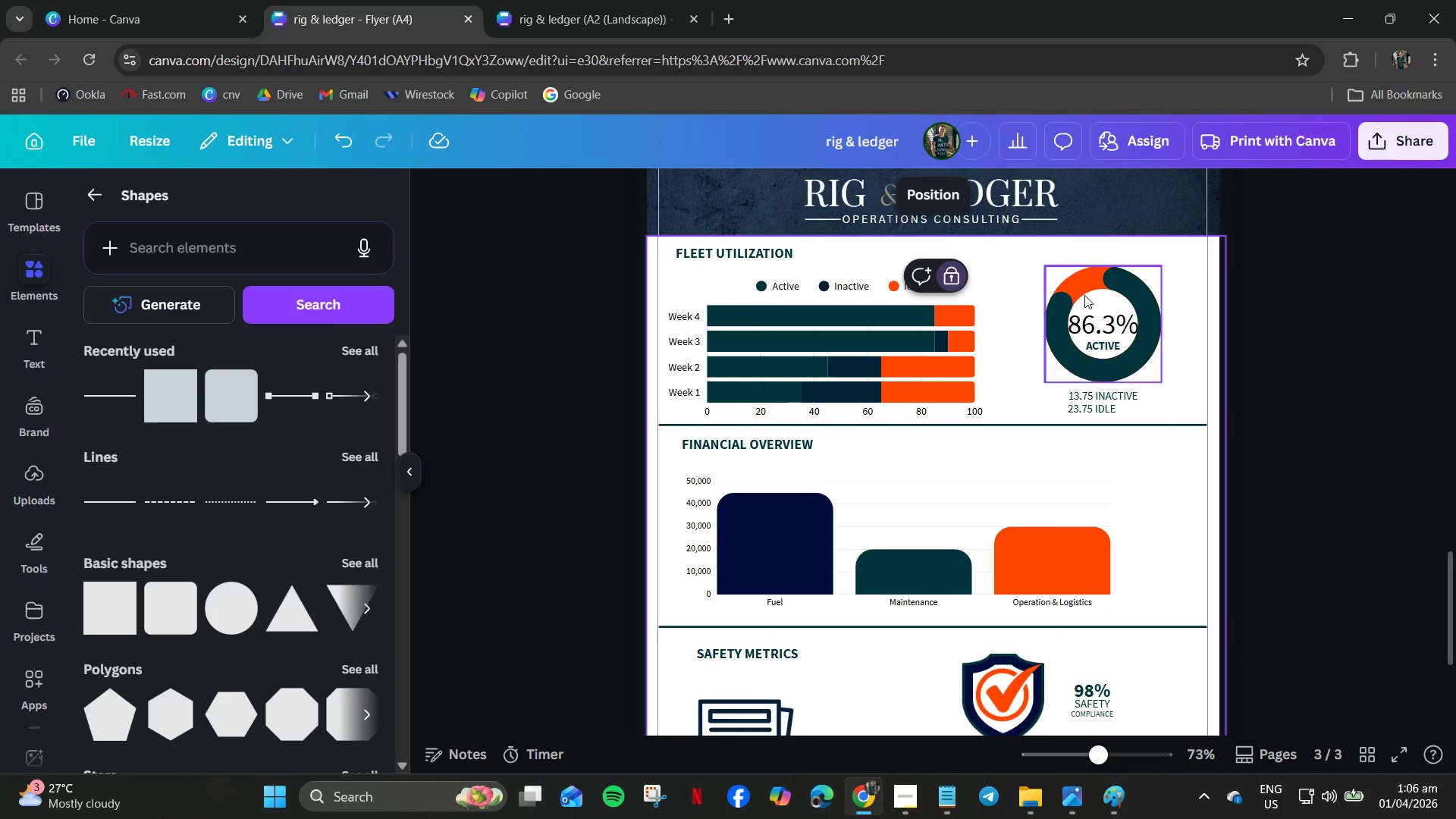 
left_click([1178, 591])
 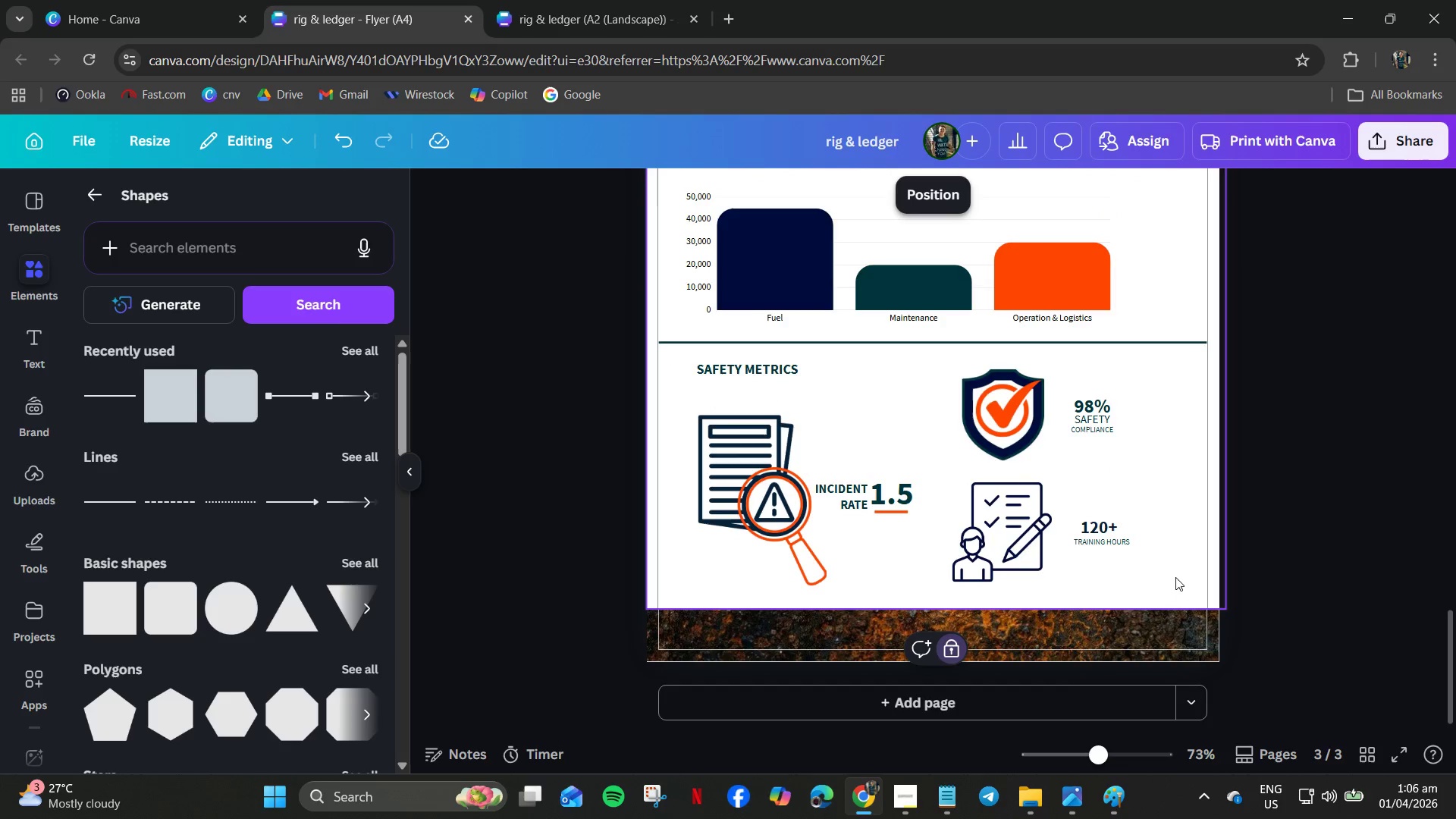 
scroll: coordinate [1172, 579], scroll_direction: down, amount: 4.0
 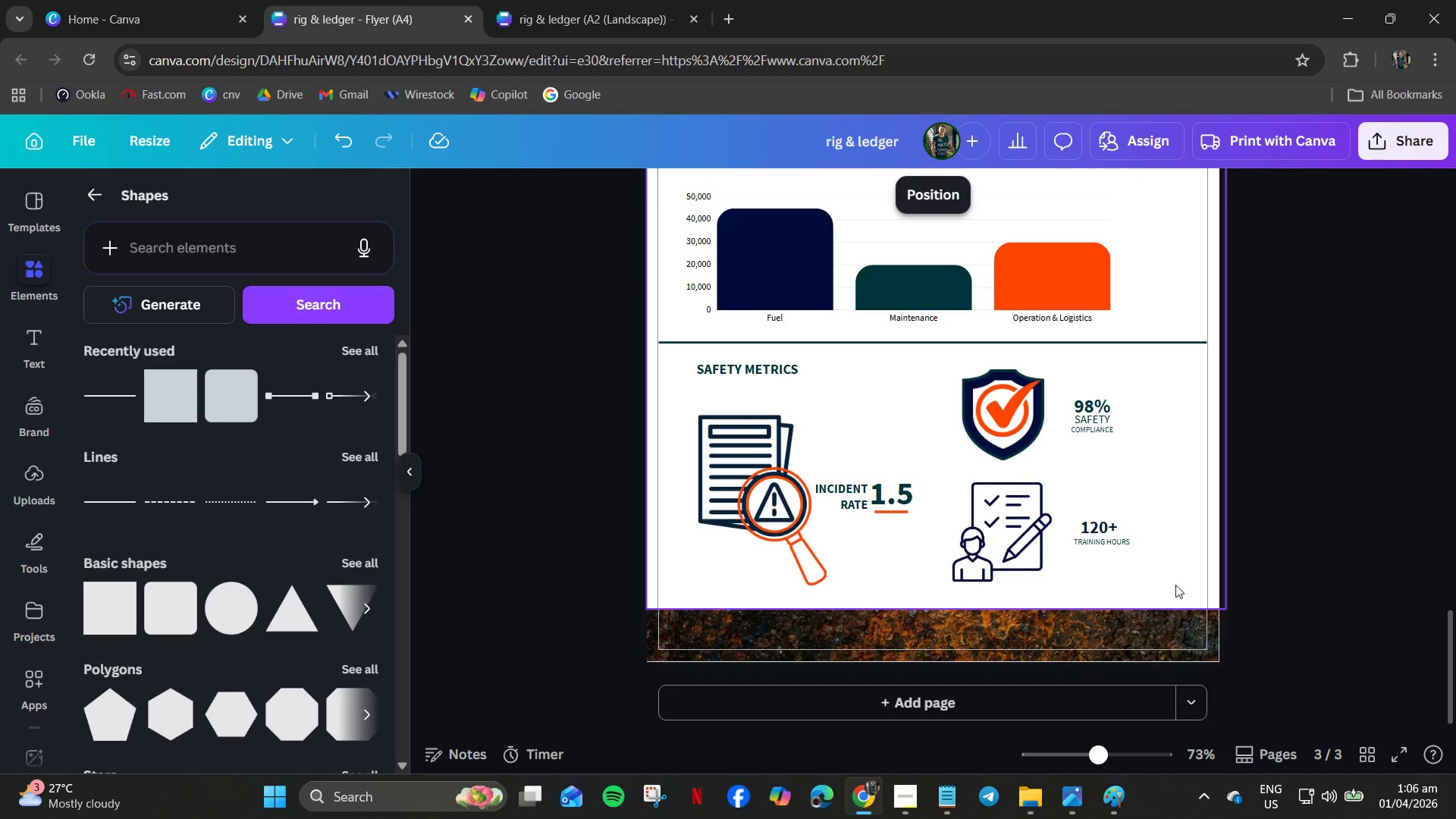 
left_click([1176, 576])
 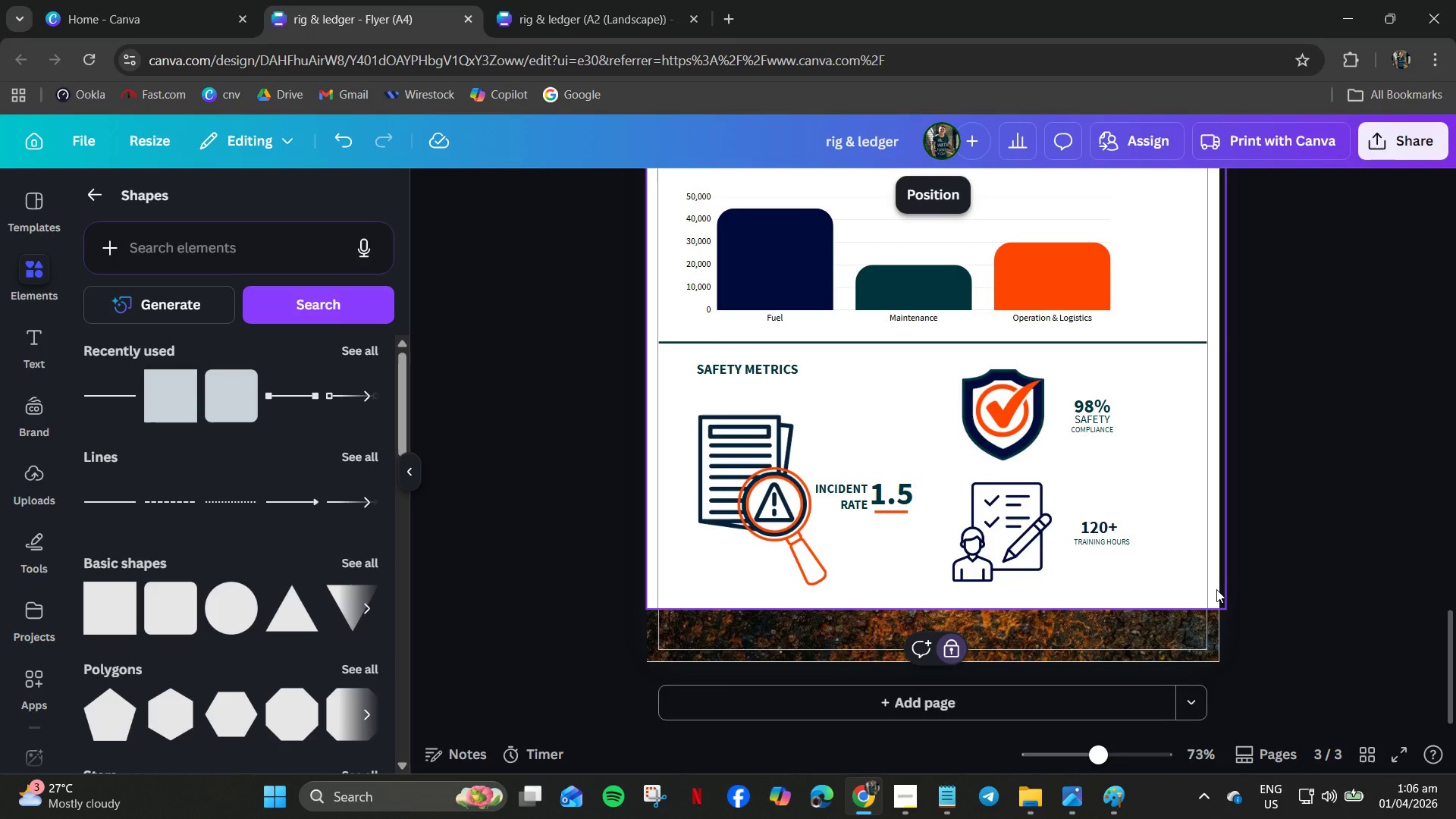 
left_click_drag(start_coordinate=[1216, 589], to_coordinate=[1136, 600])
 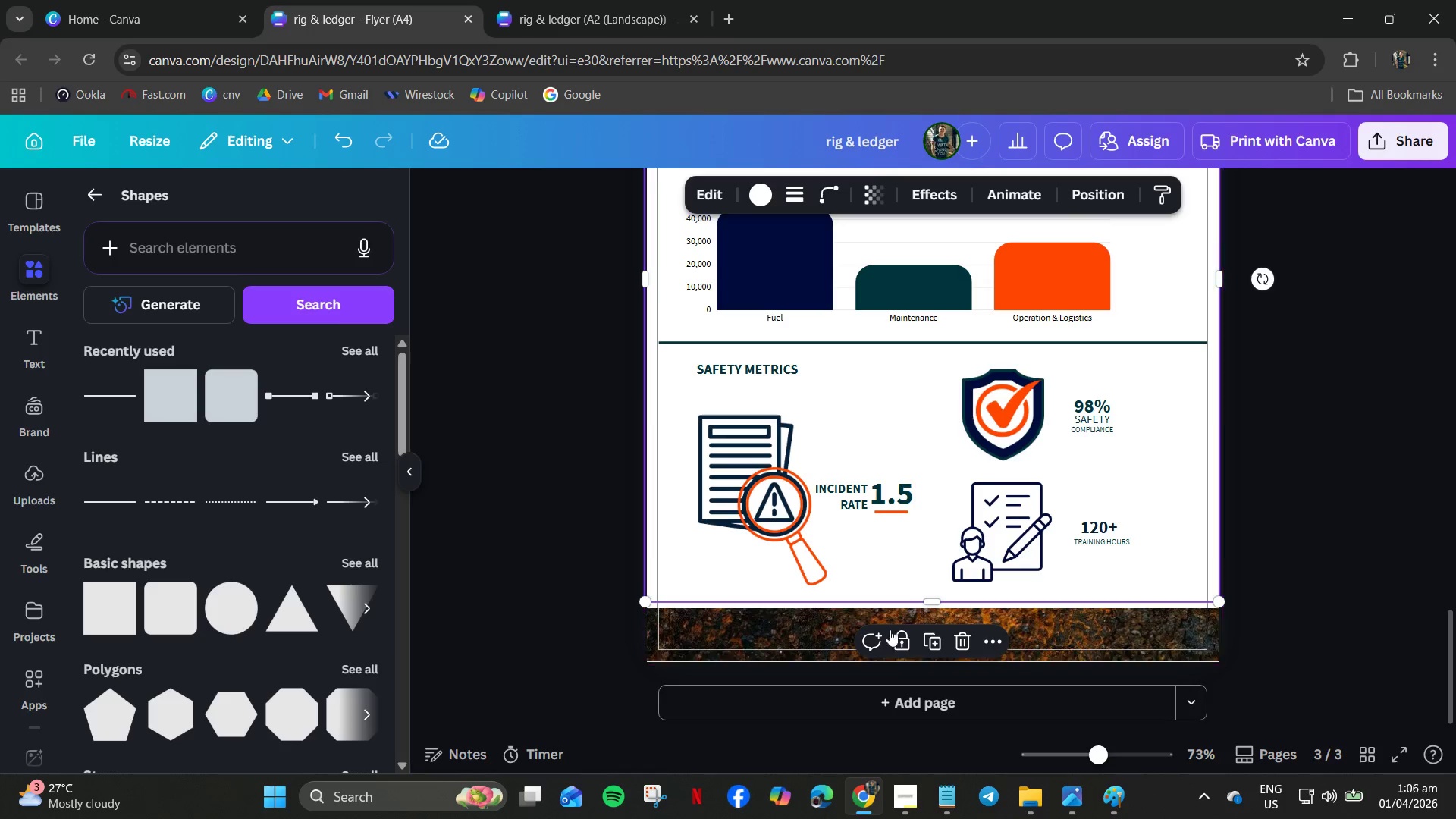 
right_click([723, 585])
 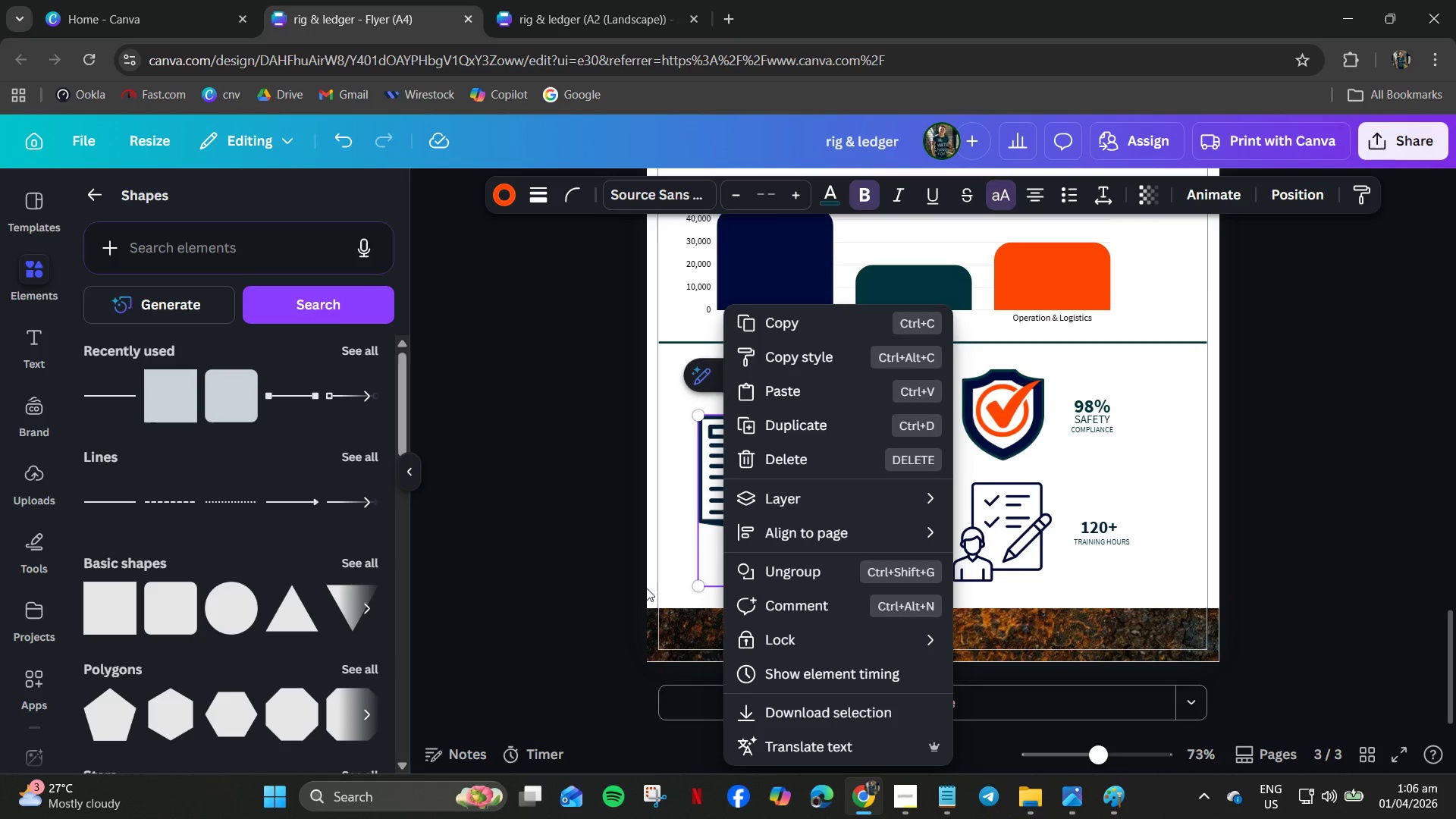 
left_click([654, 585])
 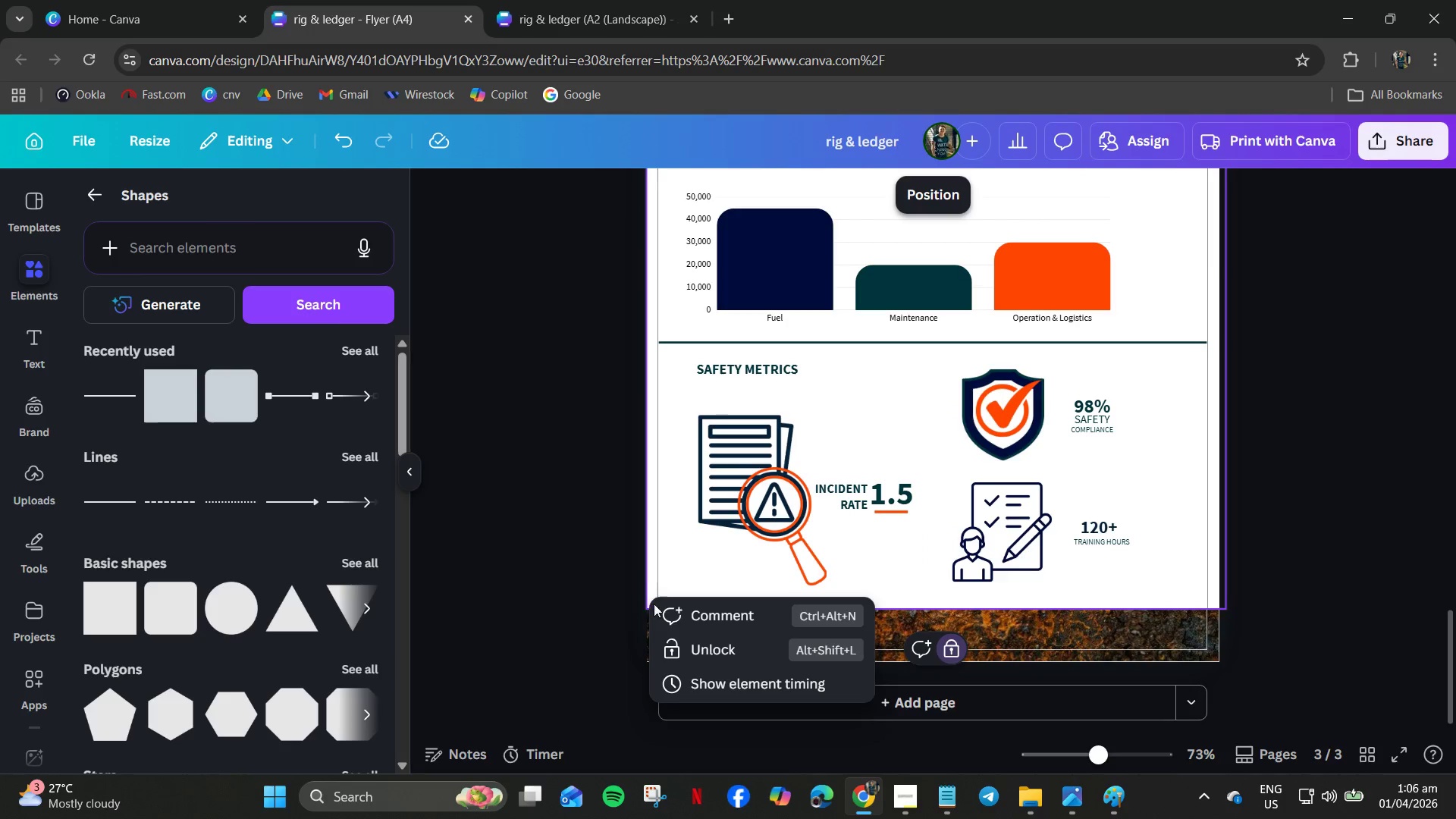 
left_click([709, 651])
 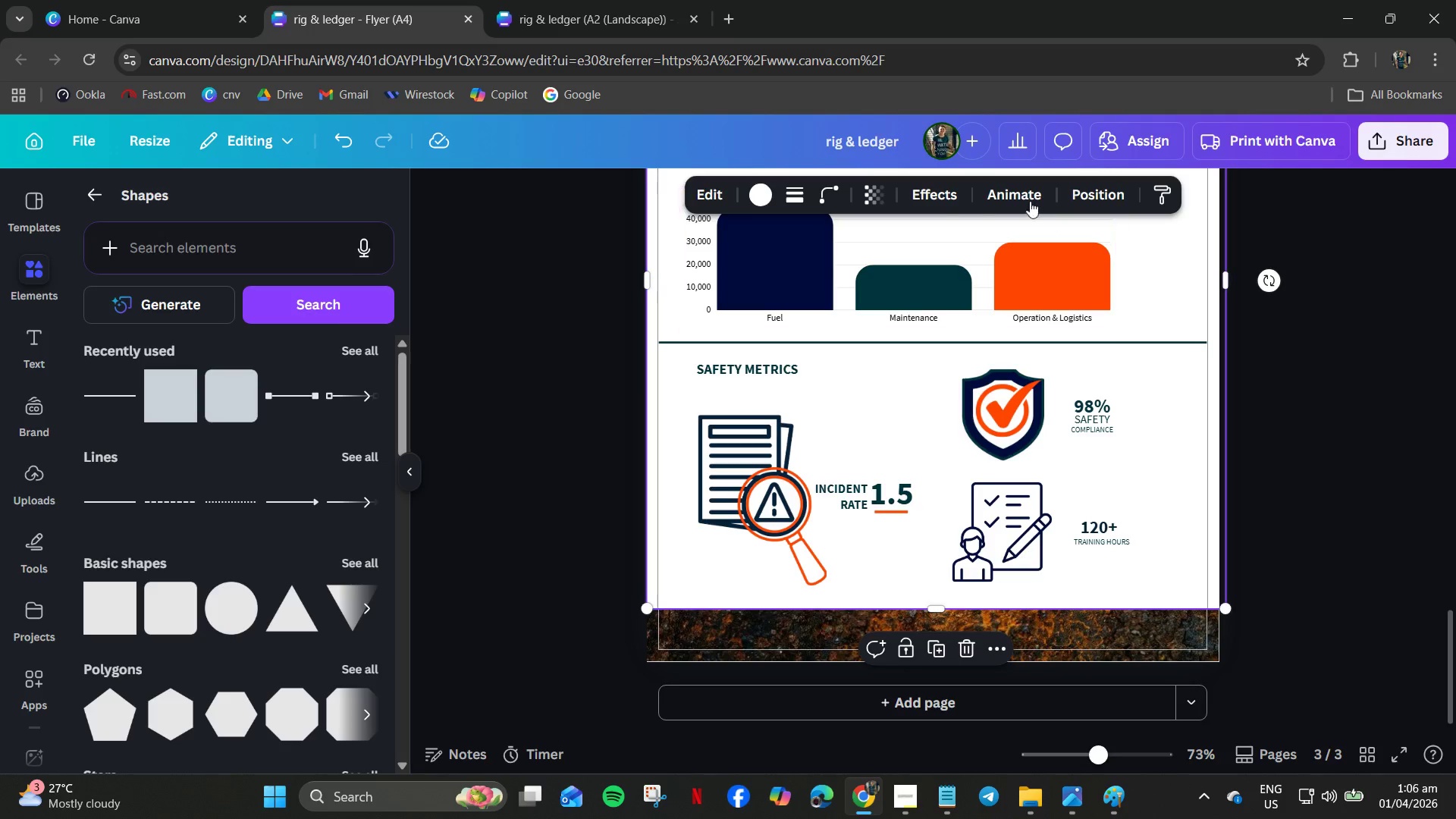 
left_click([874, 199])
 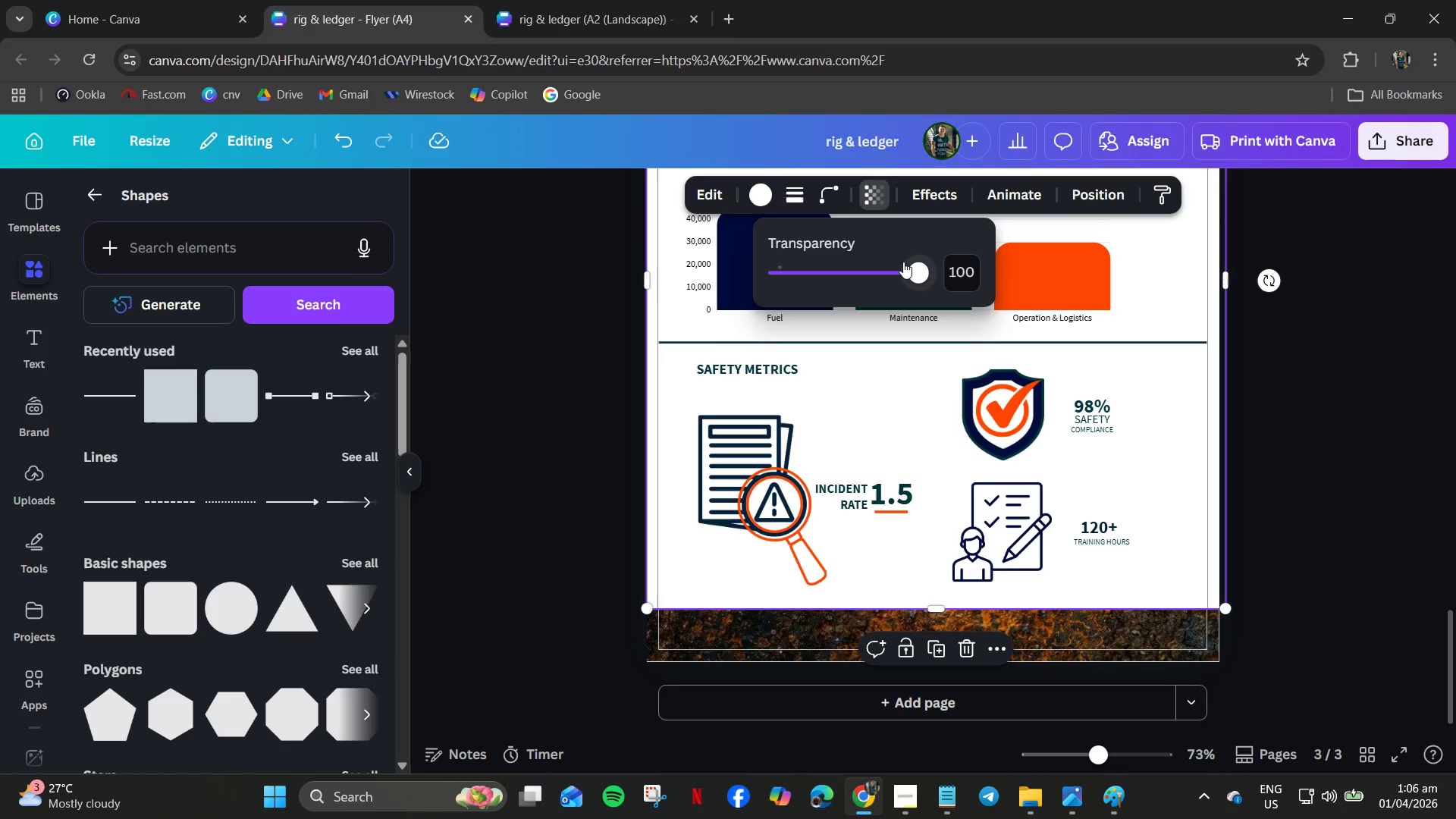 
left_click_drag(start_coordinate=[902, 265], to_coordinate=[868, 268])
 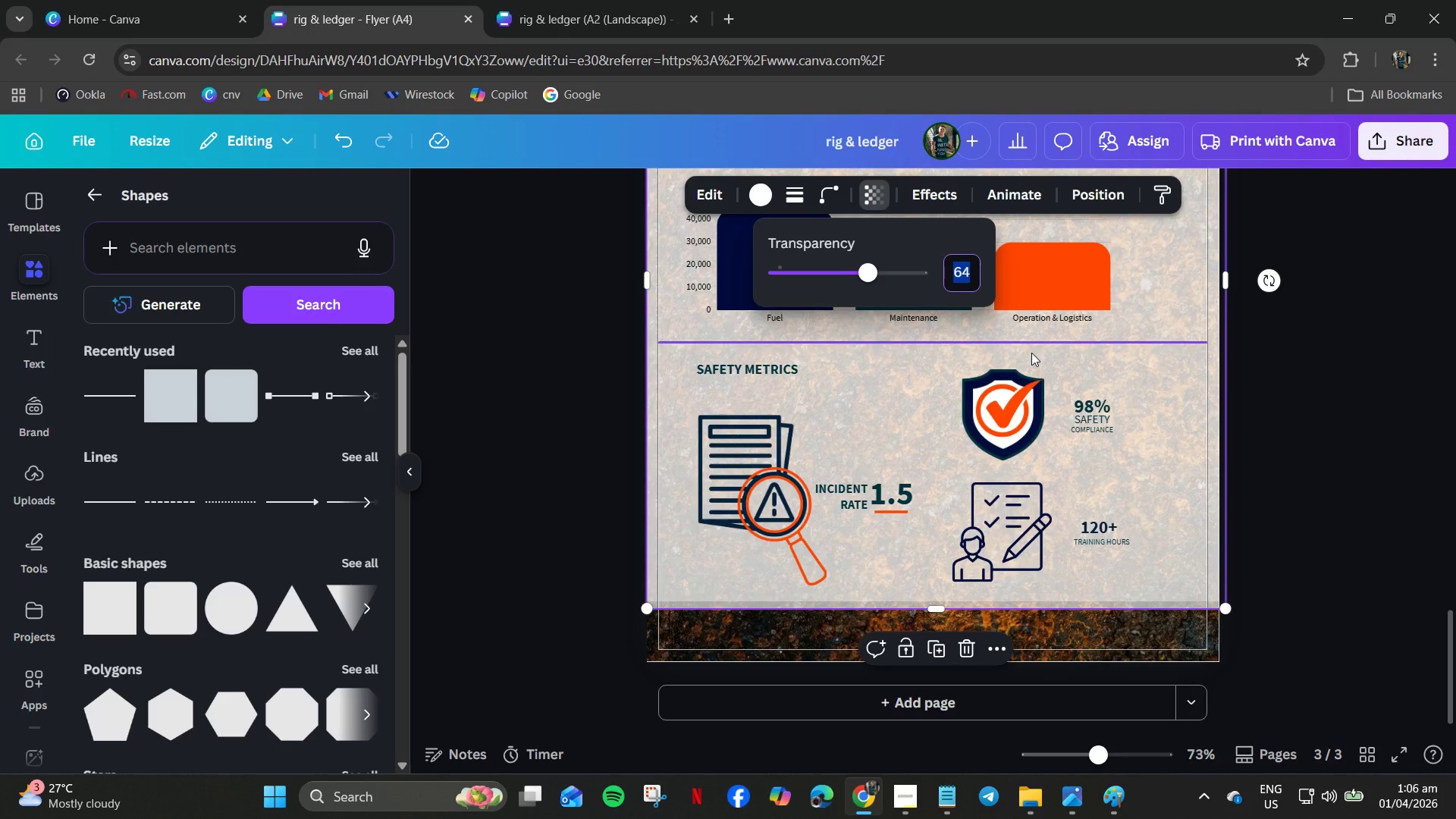 
key(Numpad7)
 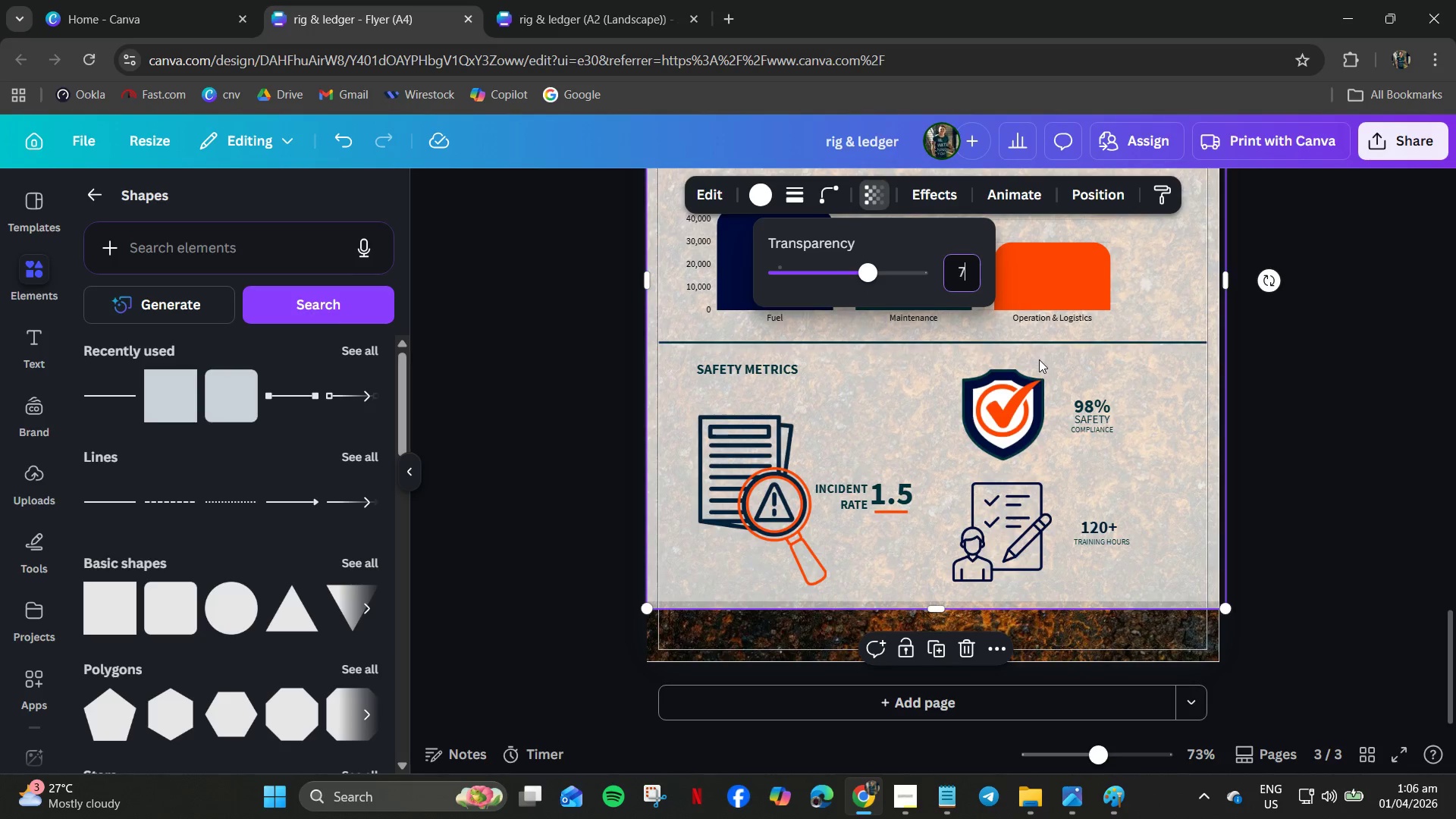 
key(Numpad0)
 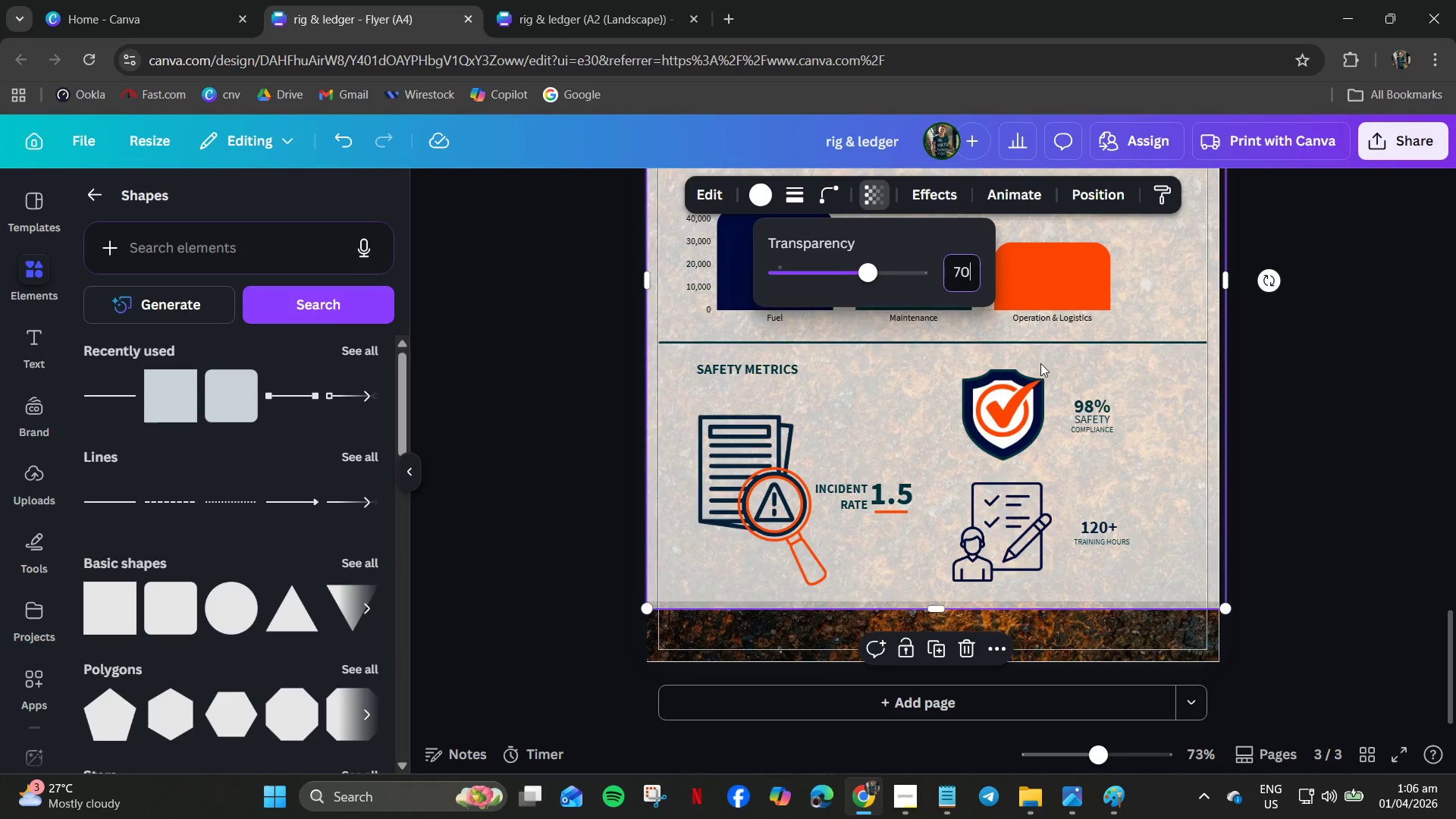 
key(NumpadEnter)
 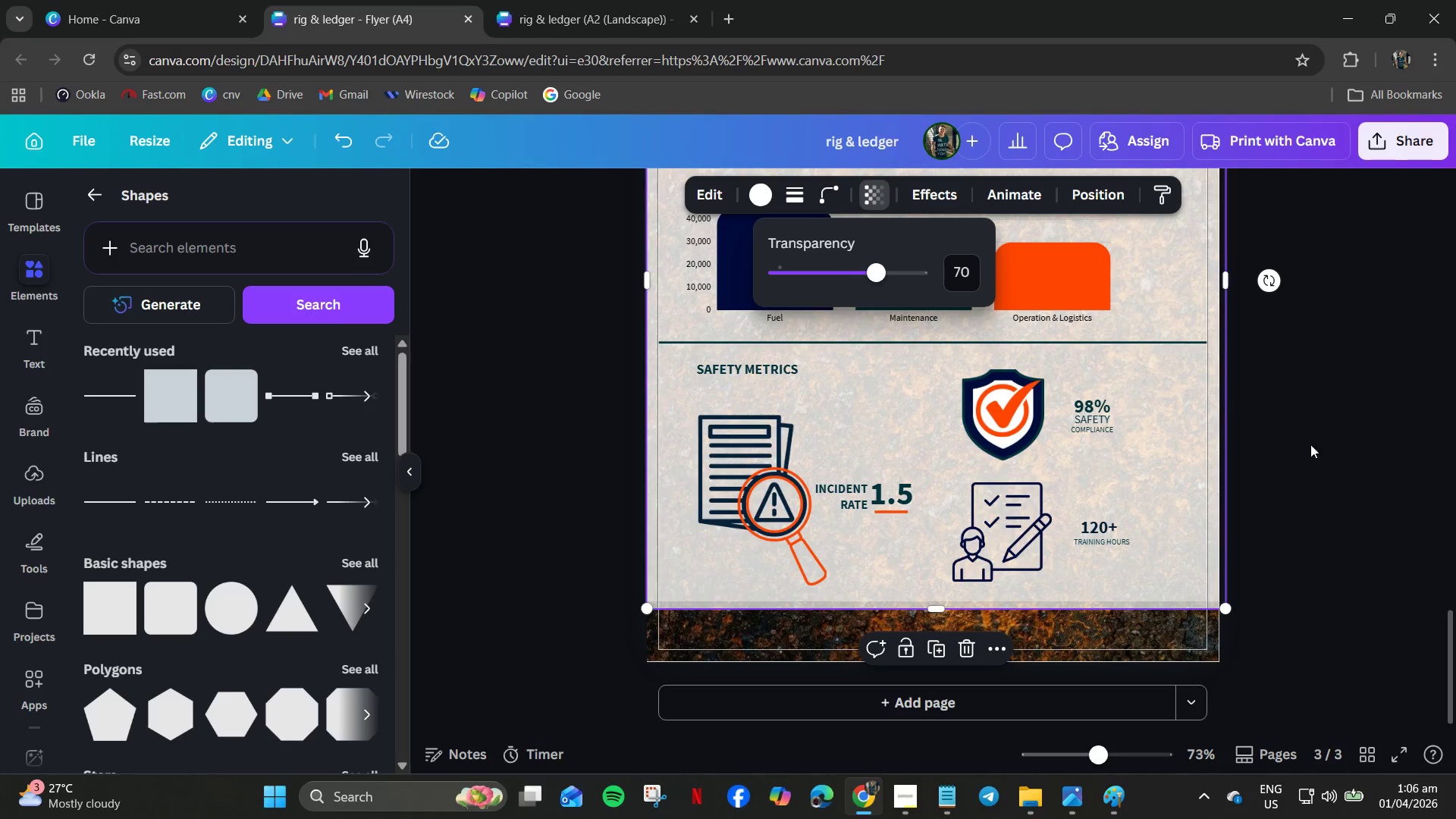 
left_click([1313, 442])
 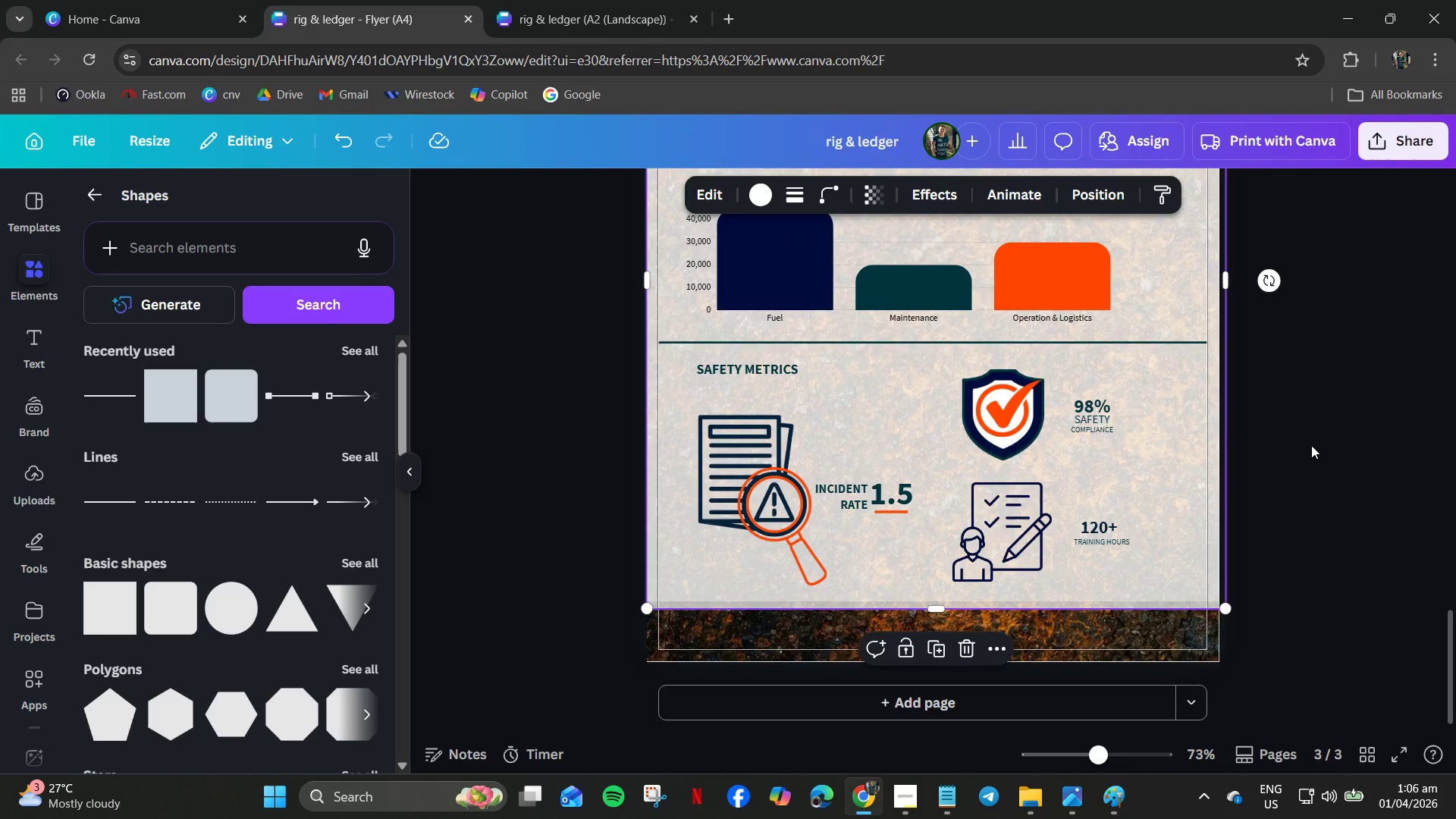 
scroll: coordinate [1038, 359], scroll_direction: up, amount: 8.0
 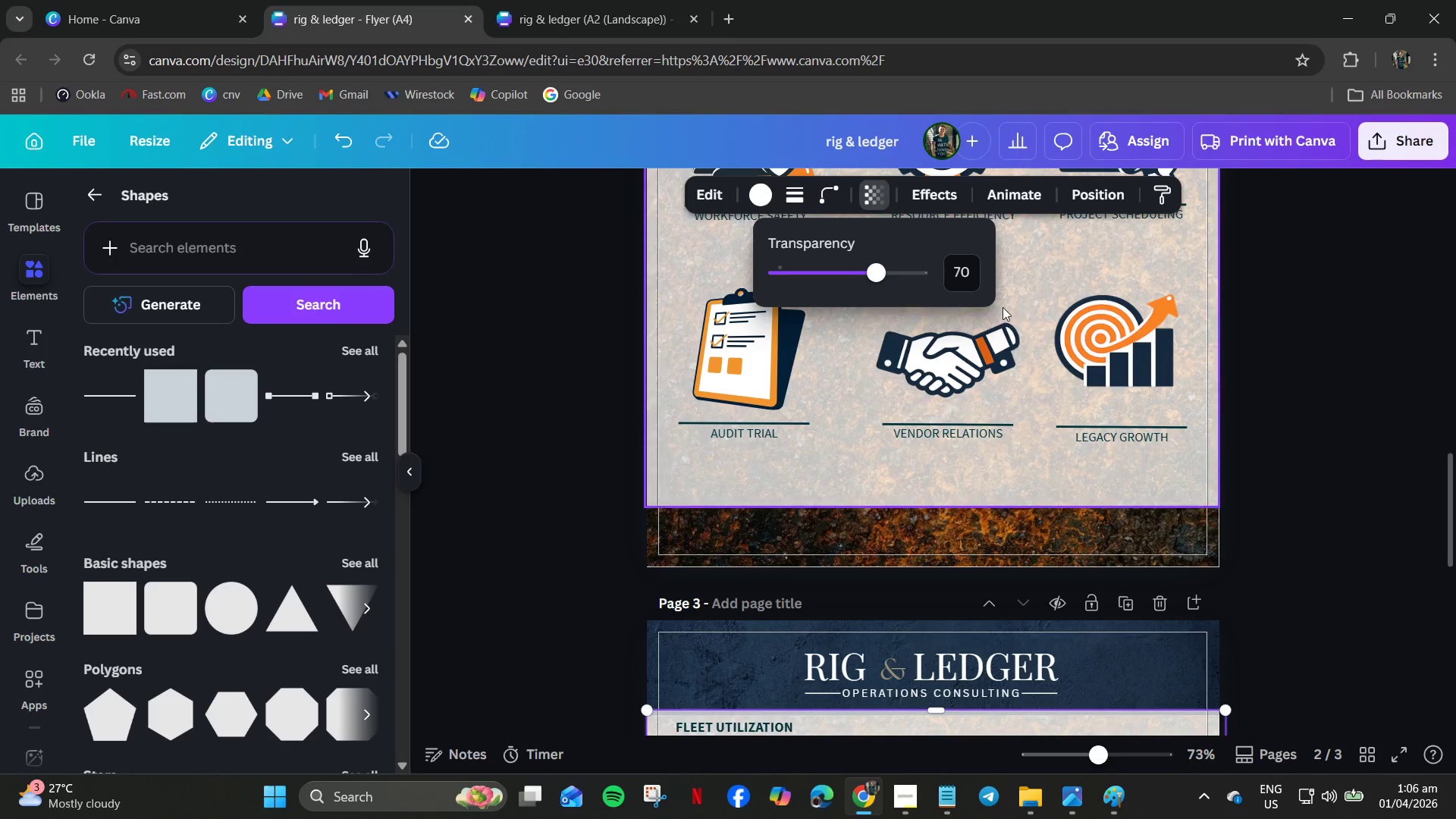 
double_click([1307, 355])
 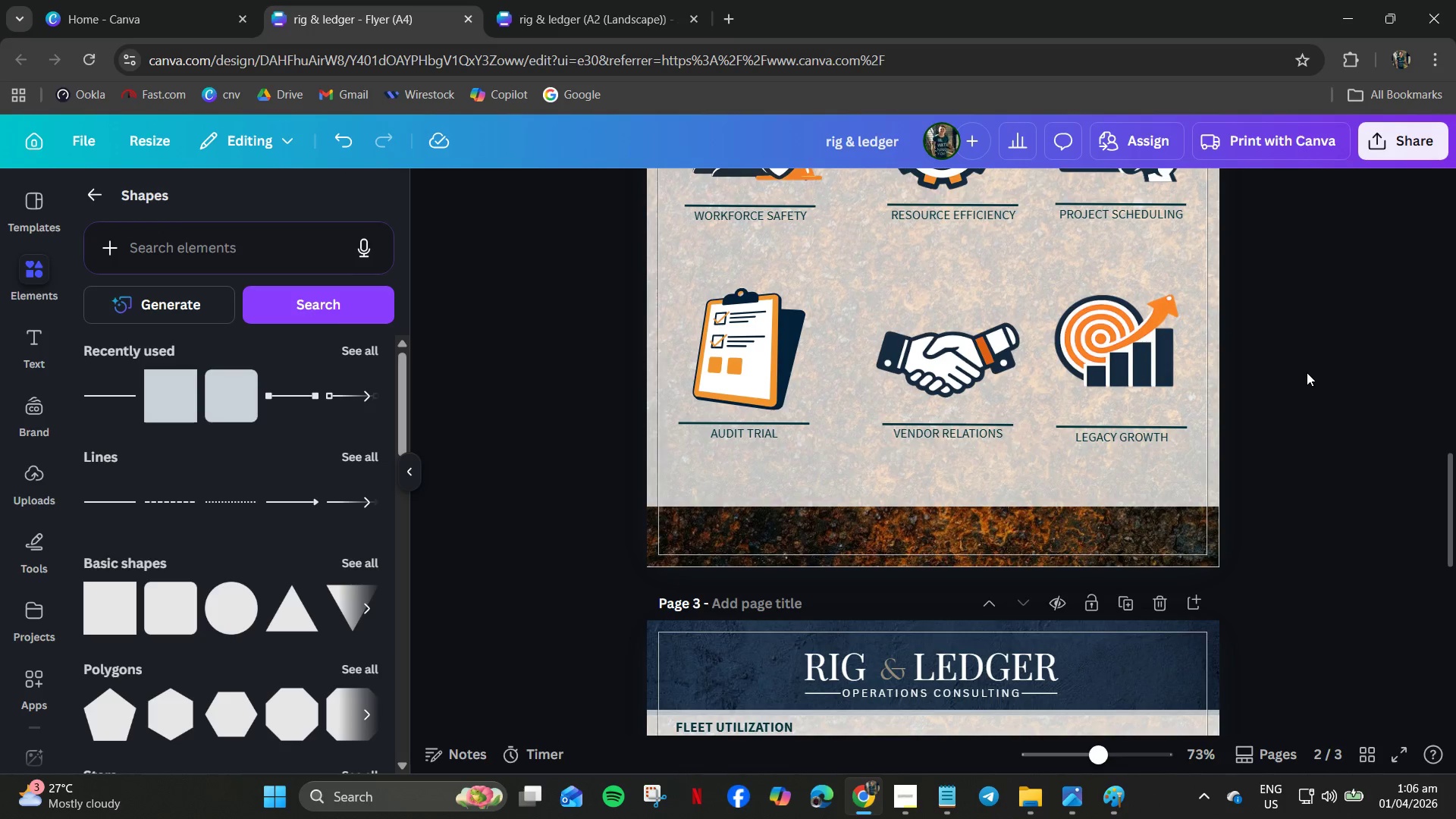 
scroll: coordinate [1299, 416], scroll_direction: up, amount: 16.0
 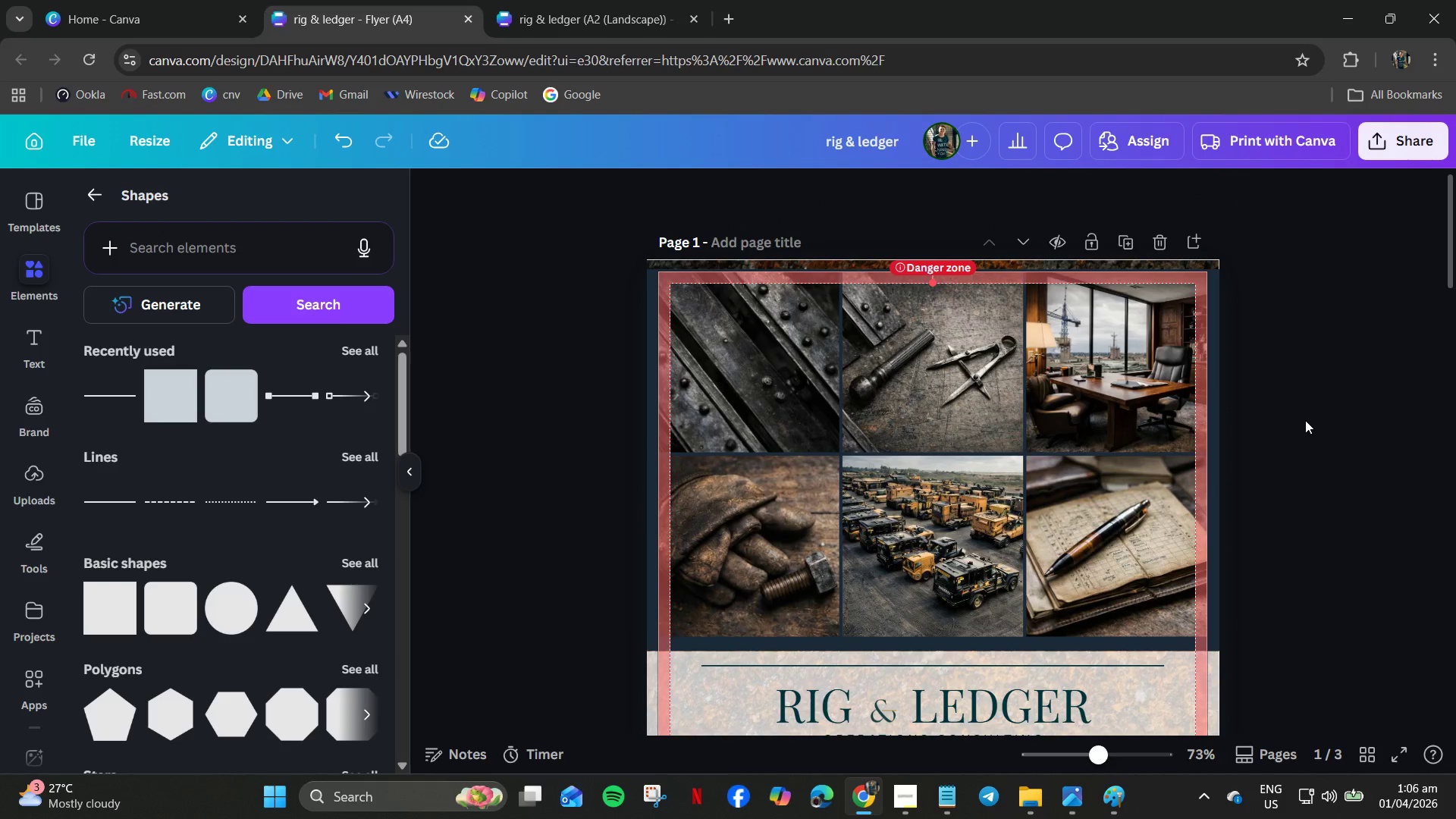 
left_click([1305, 422])
 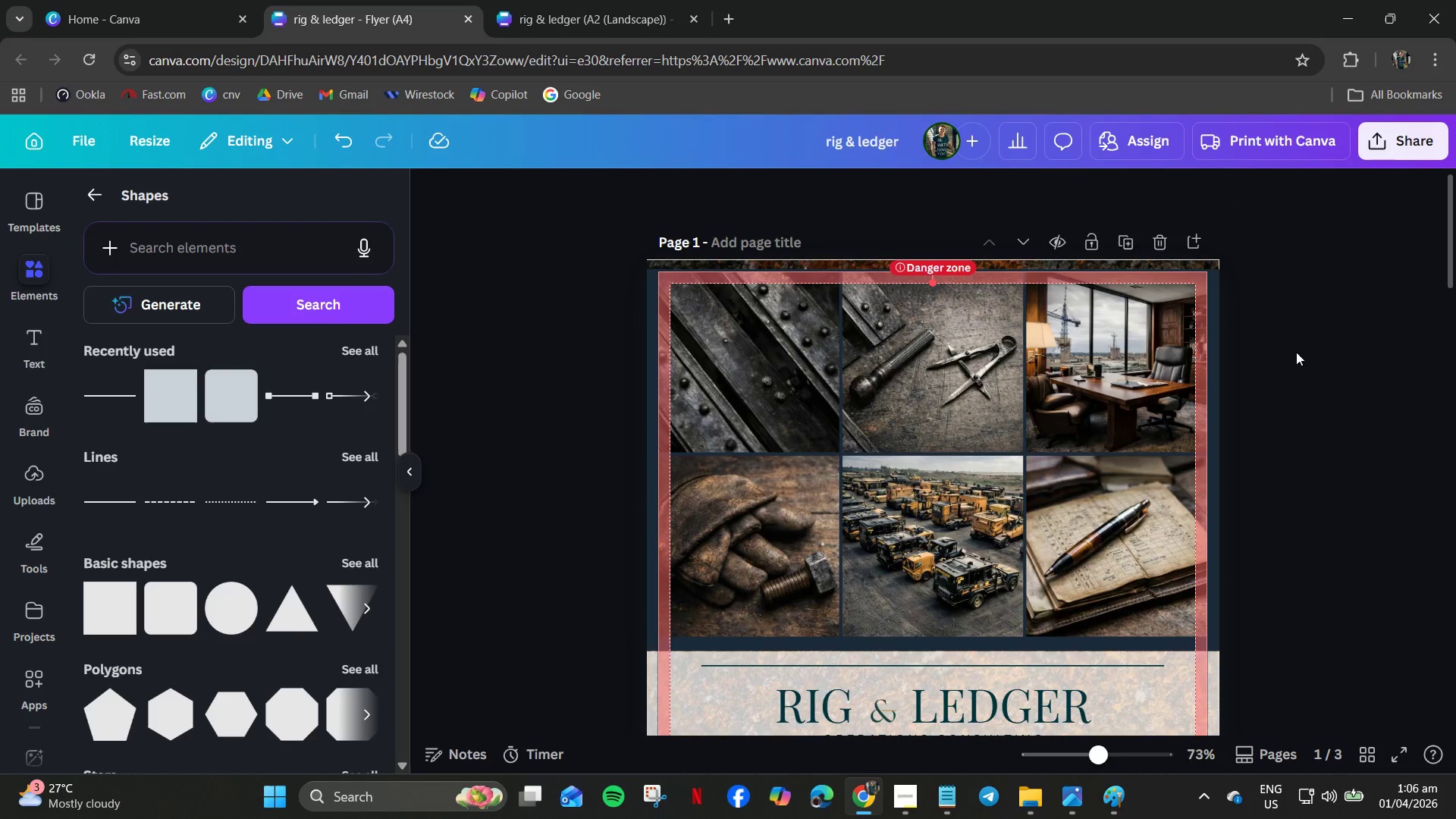 
left_click([1417, 352])
 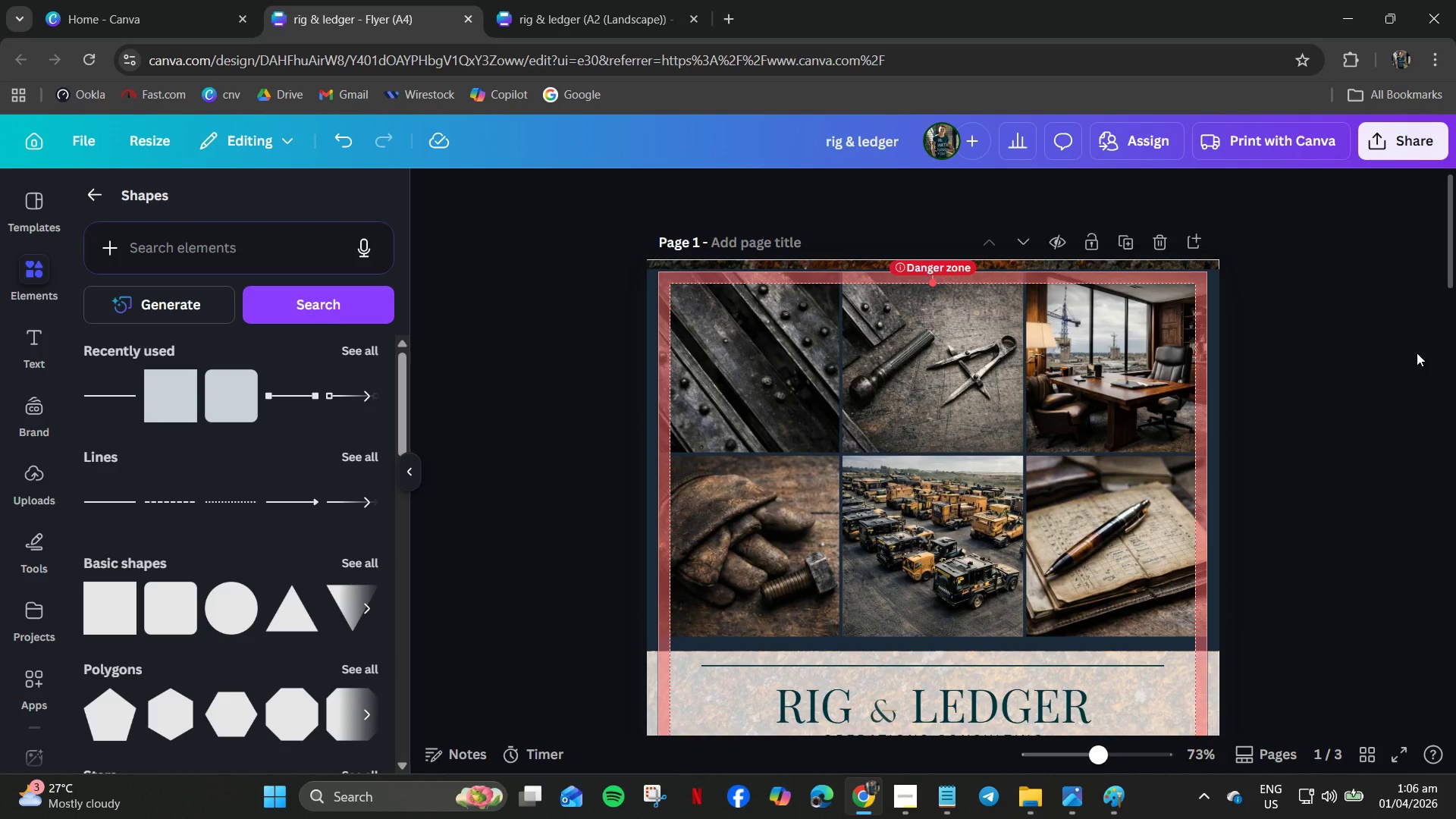 
scroll: coordinate [1417, 353], scroll_direction: down, amount: 4.0
 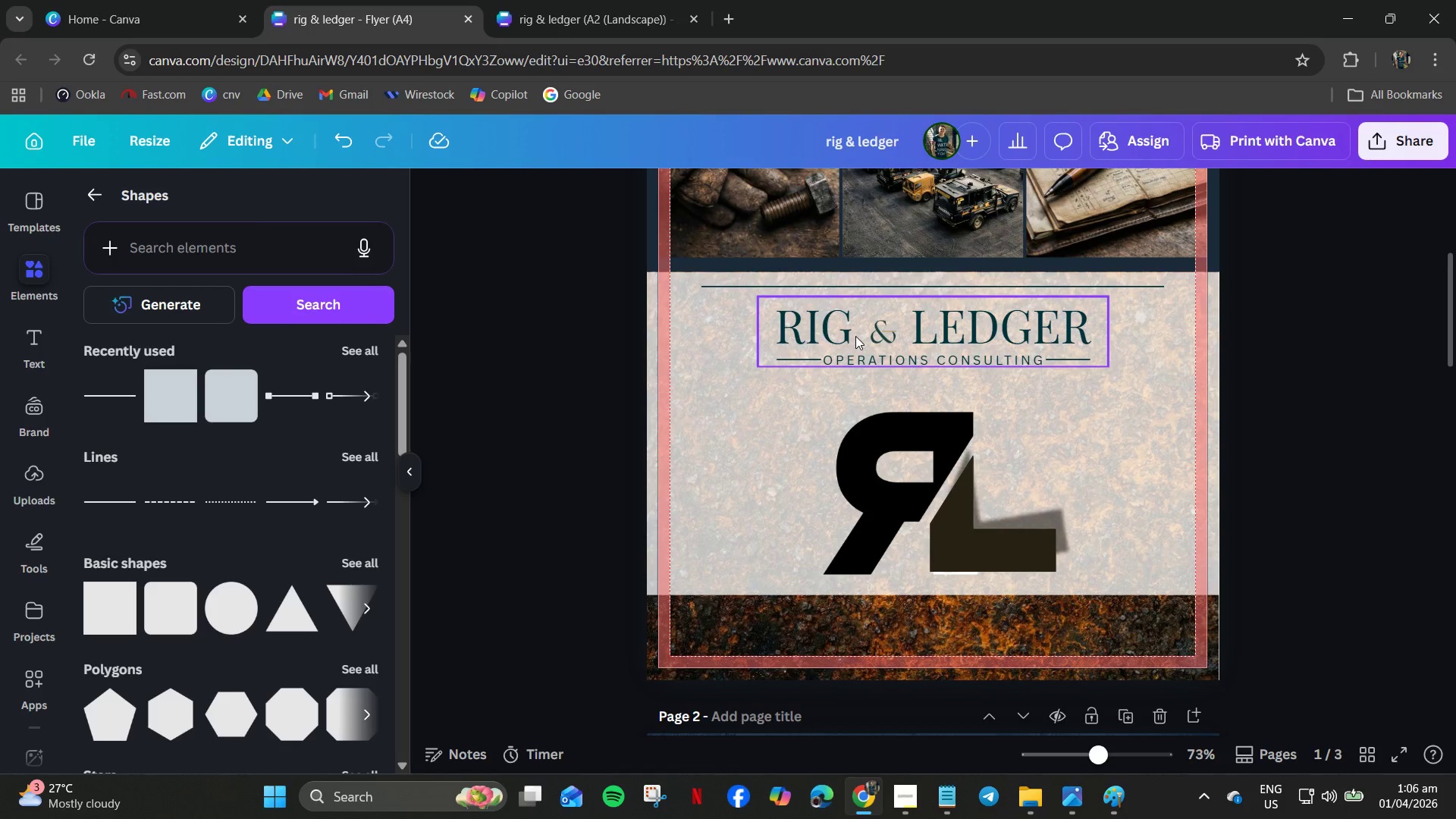 
wait(11.03)
 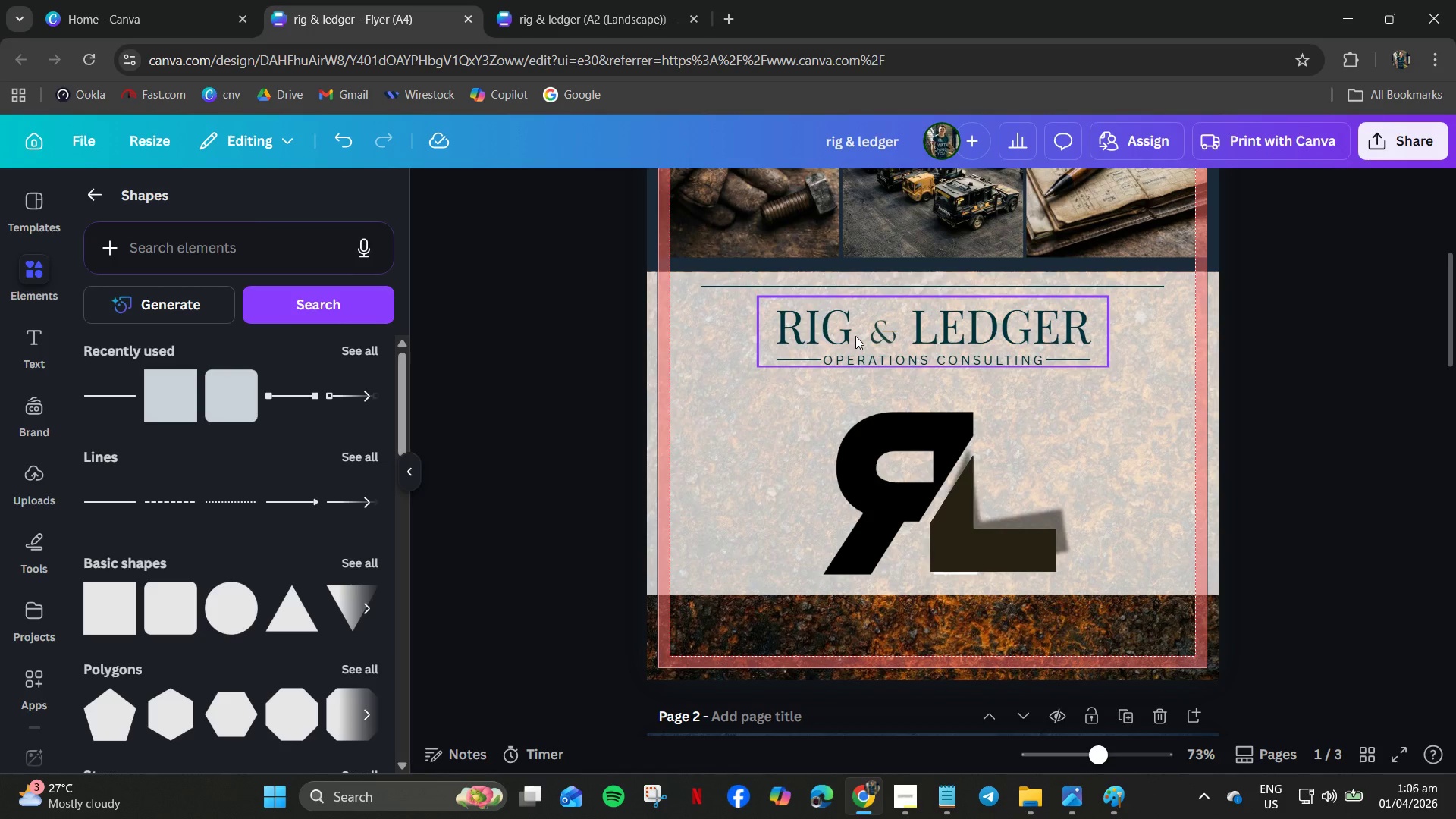 
left_click([548, 508])
 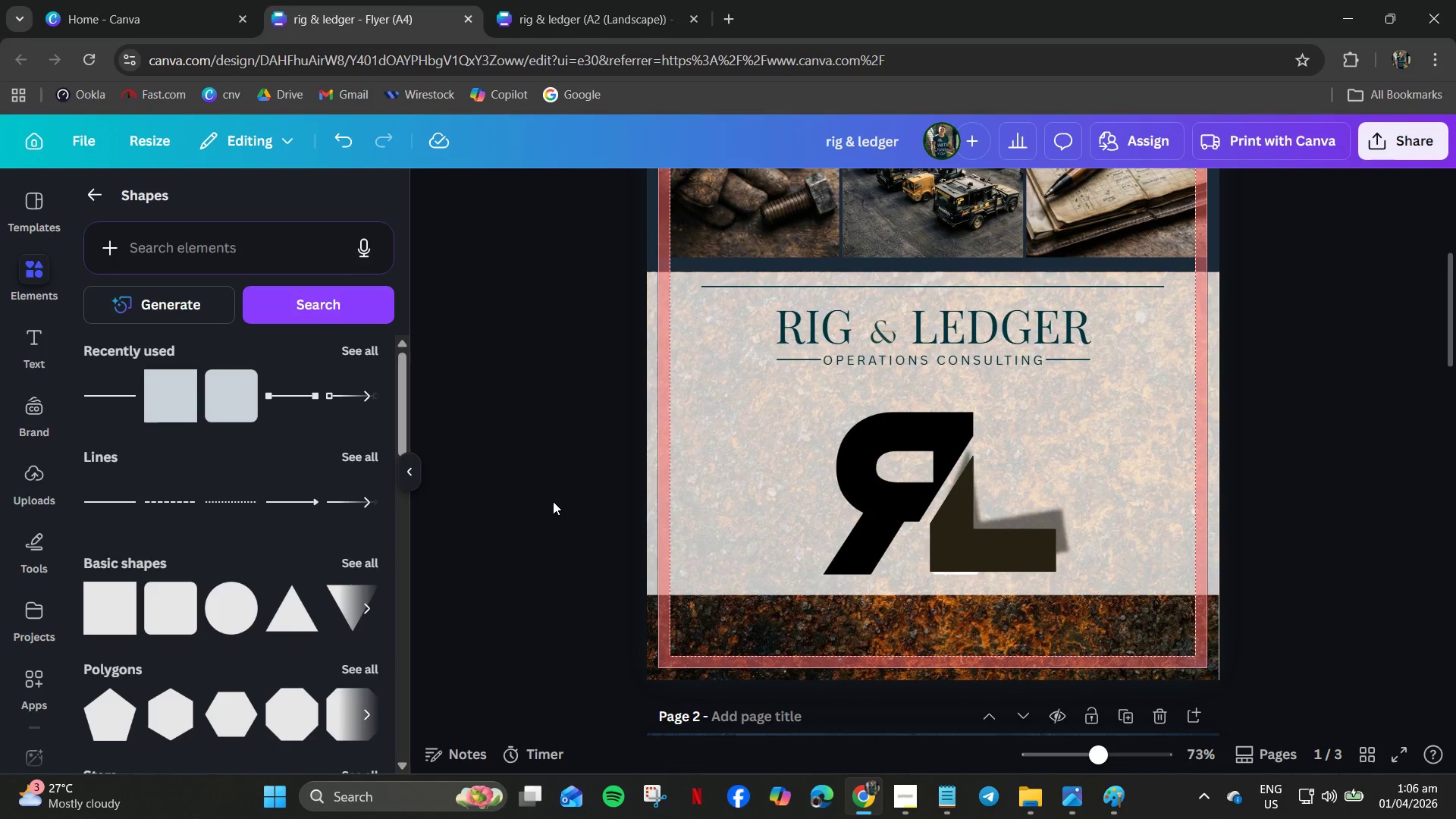 
hold_key(key=ControlLeft, duration=0.36)
scroll: coordinate [570, 496], scroll_direction: down, amount: 15.0
 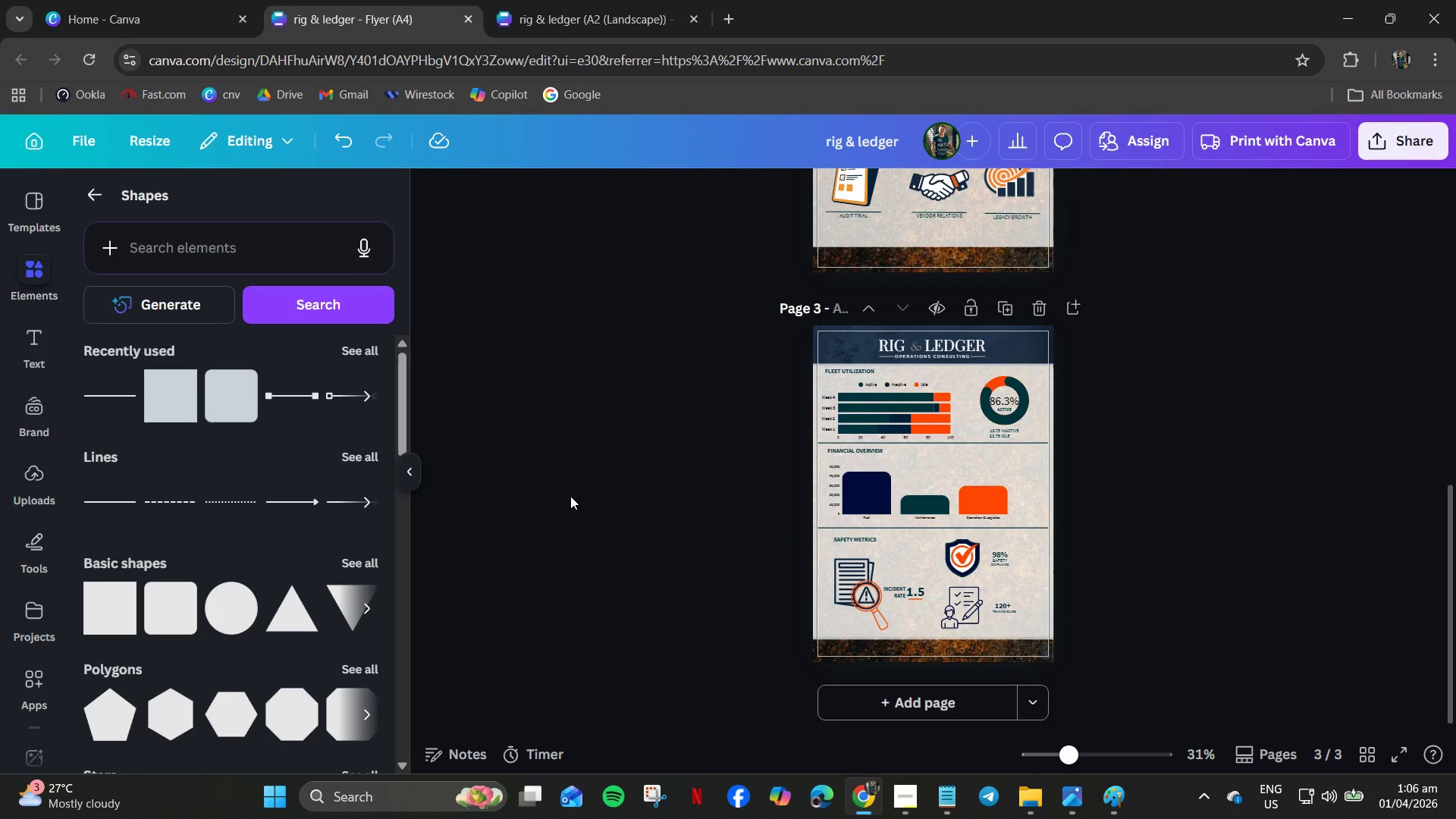 